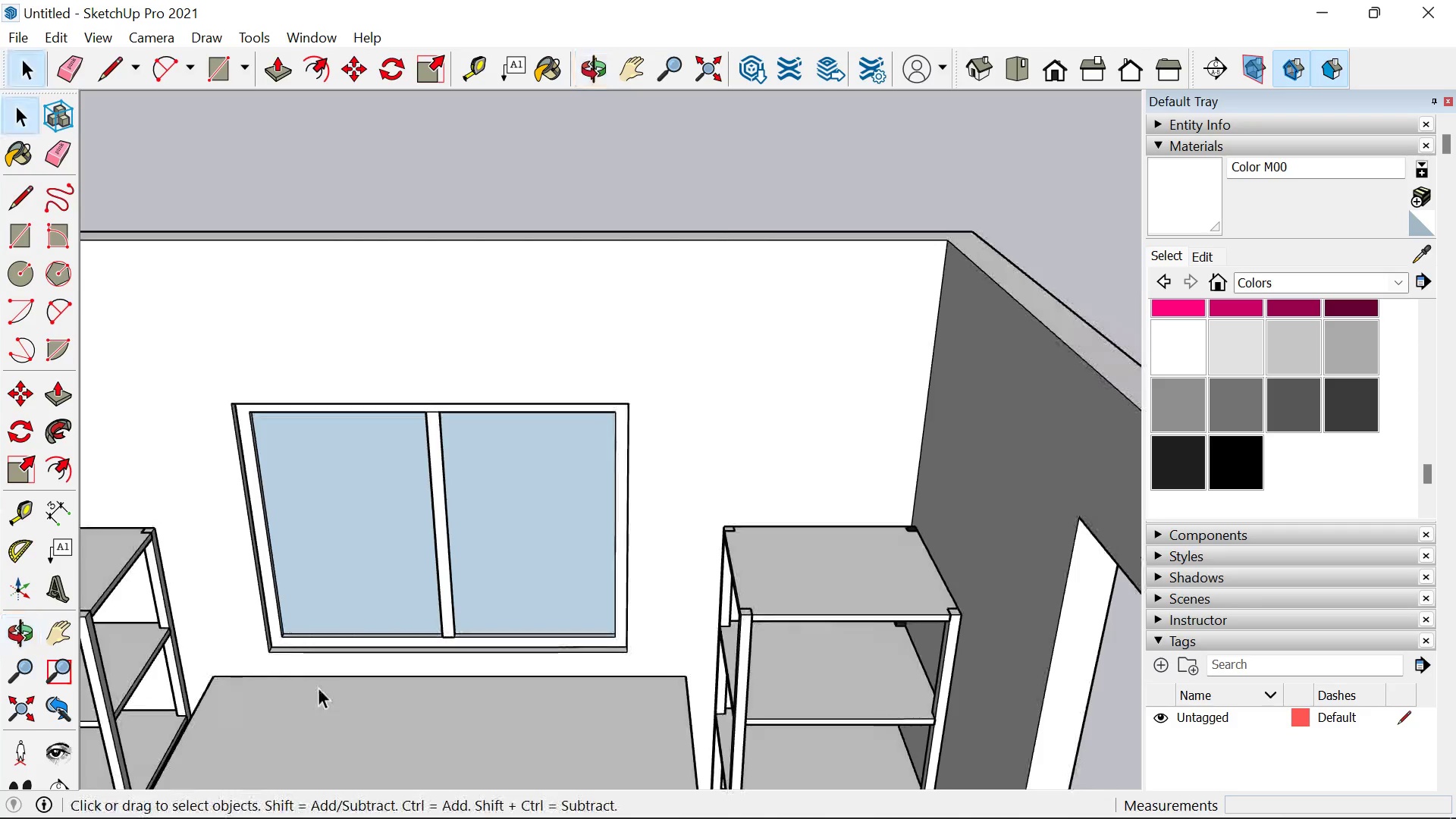 
key(Shift+ShiftLeft)
 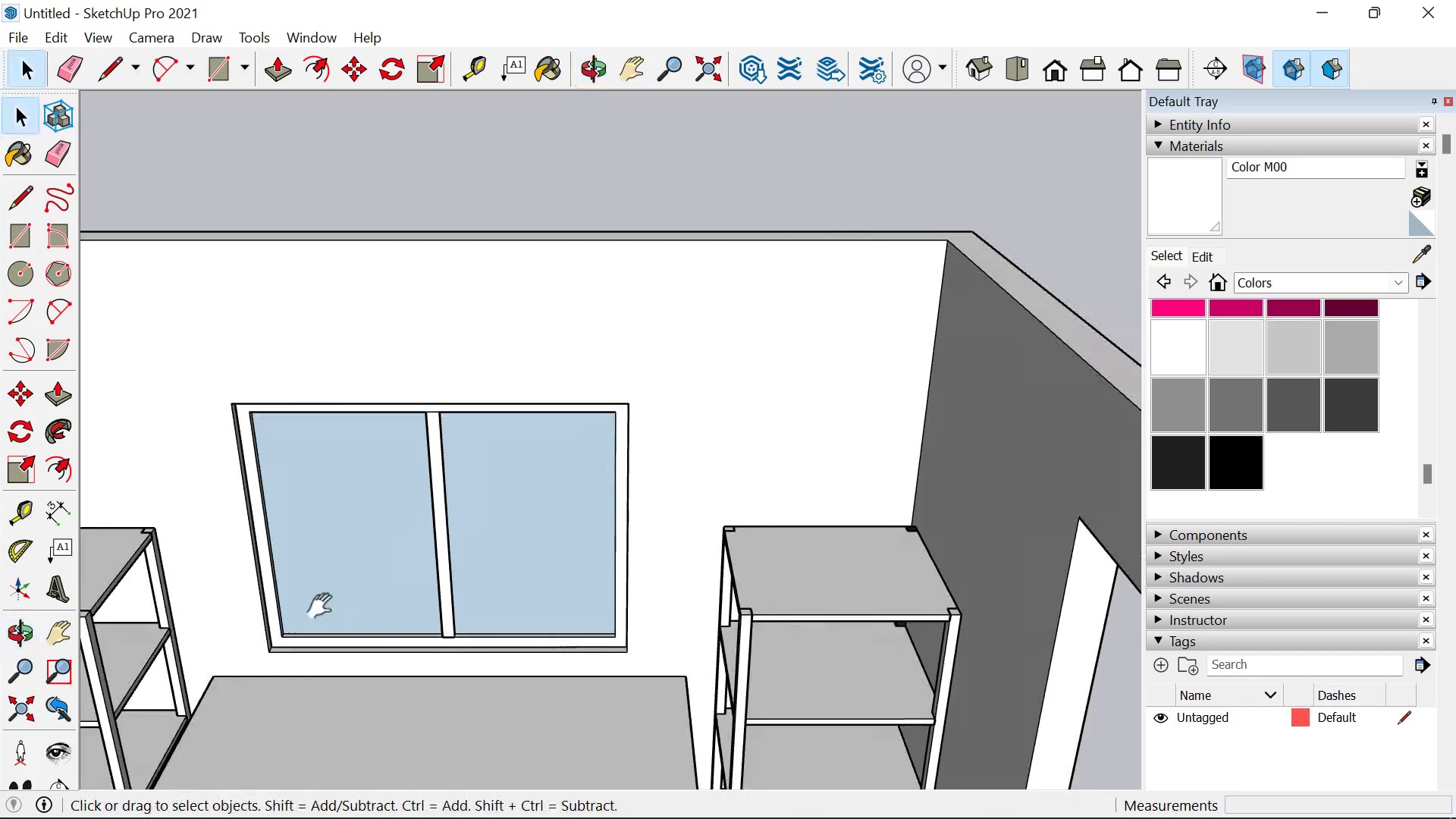 
hold_key(key=ShiftLeft, duration=0.5)
 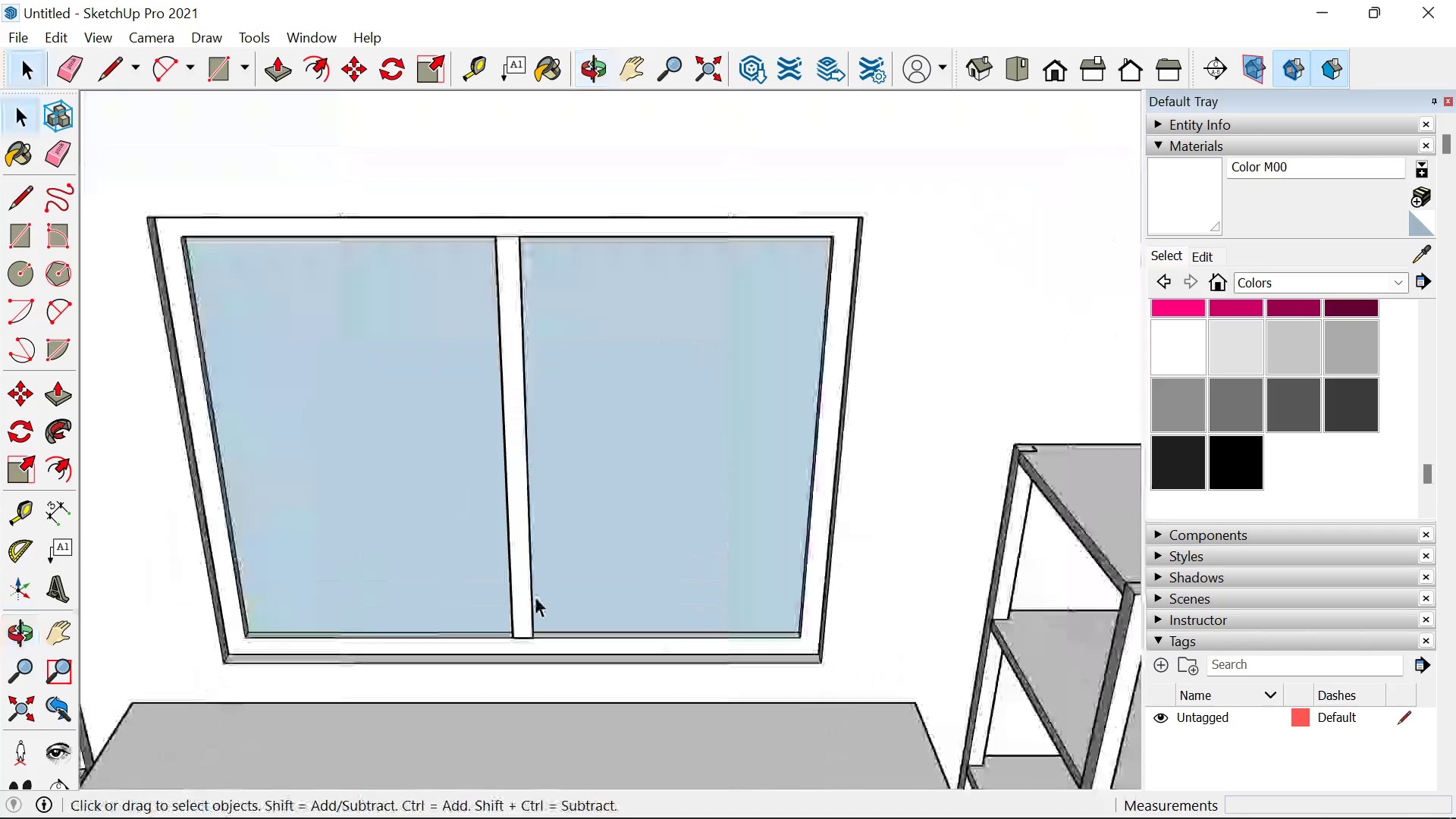 
scroll: coordinate [566, 621], scroll_direction: up, amount: 9.0
 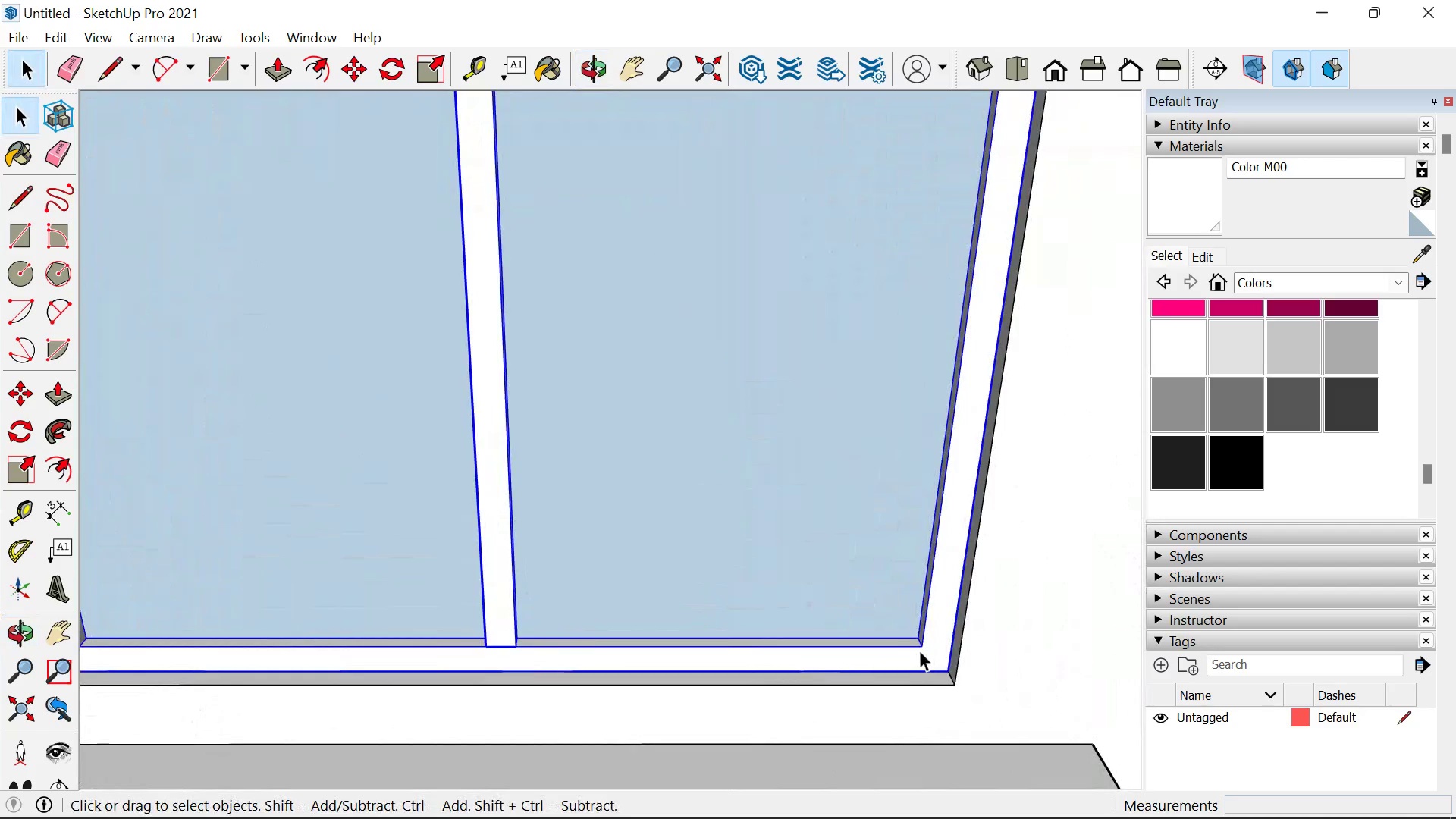 
double_click([919, 650])
 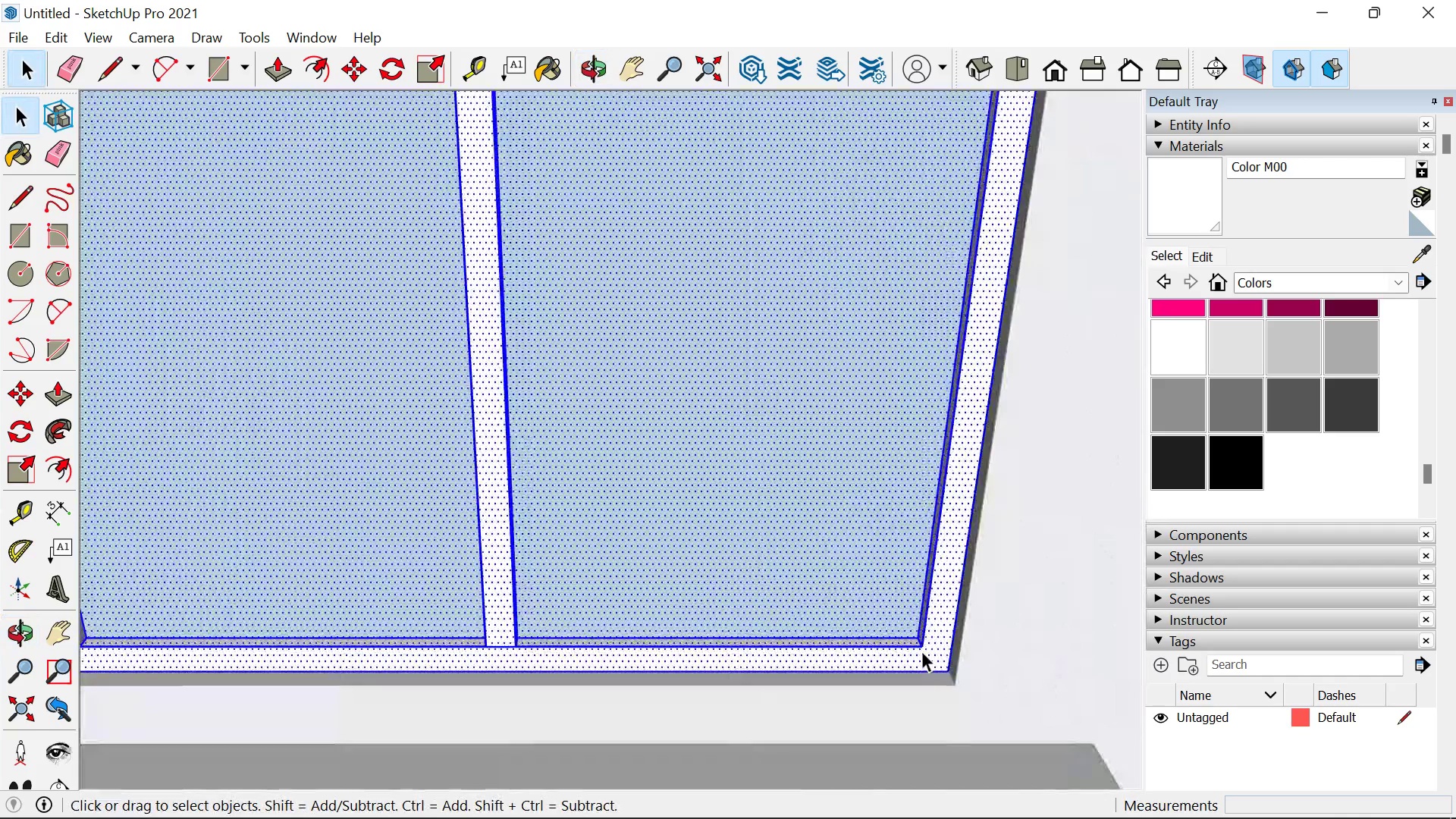 
triple_click([920, 650])
 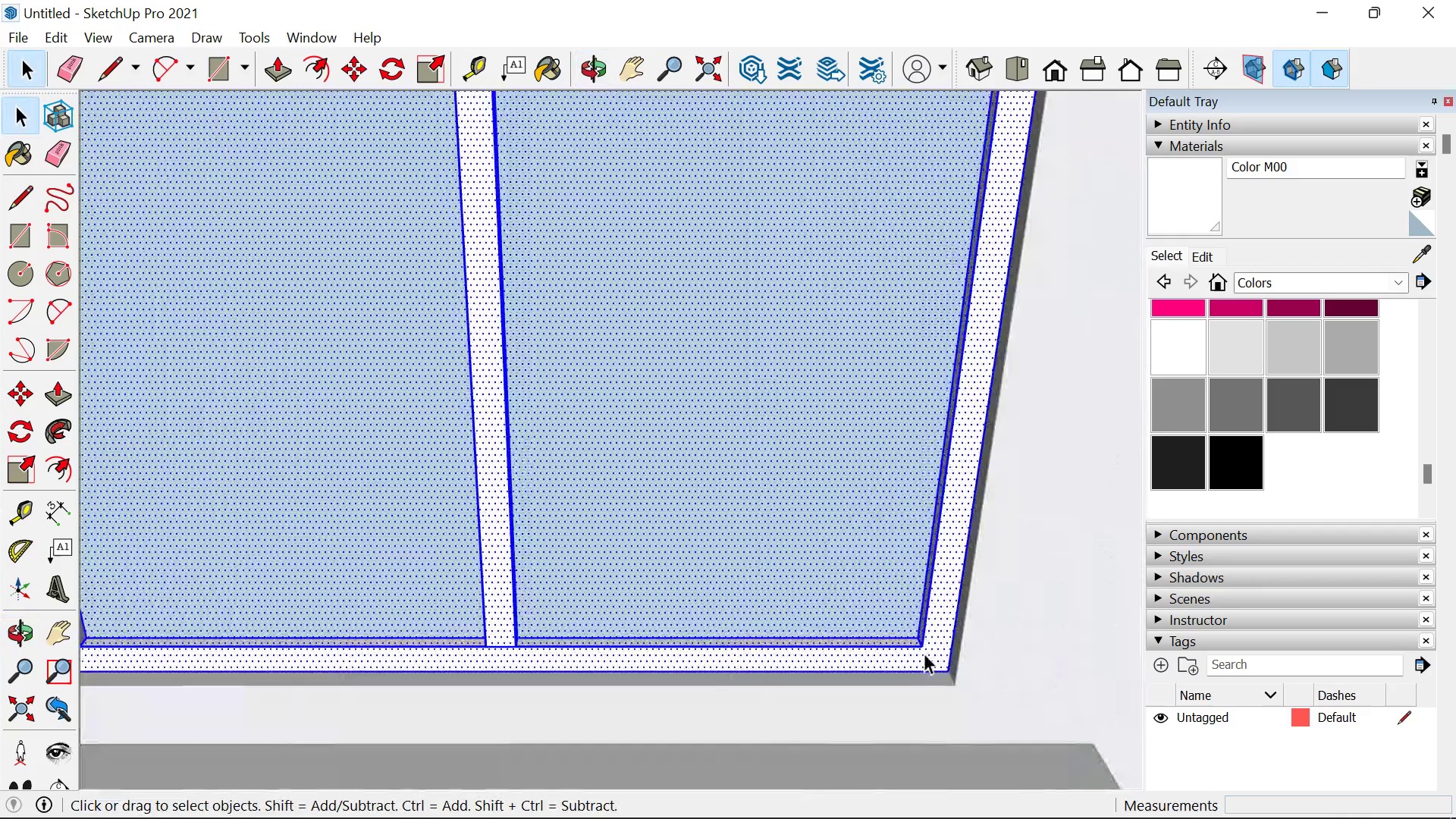 
triple_click([924, 653])
 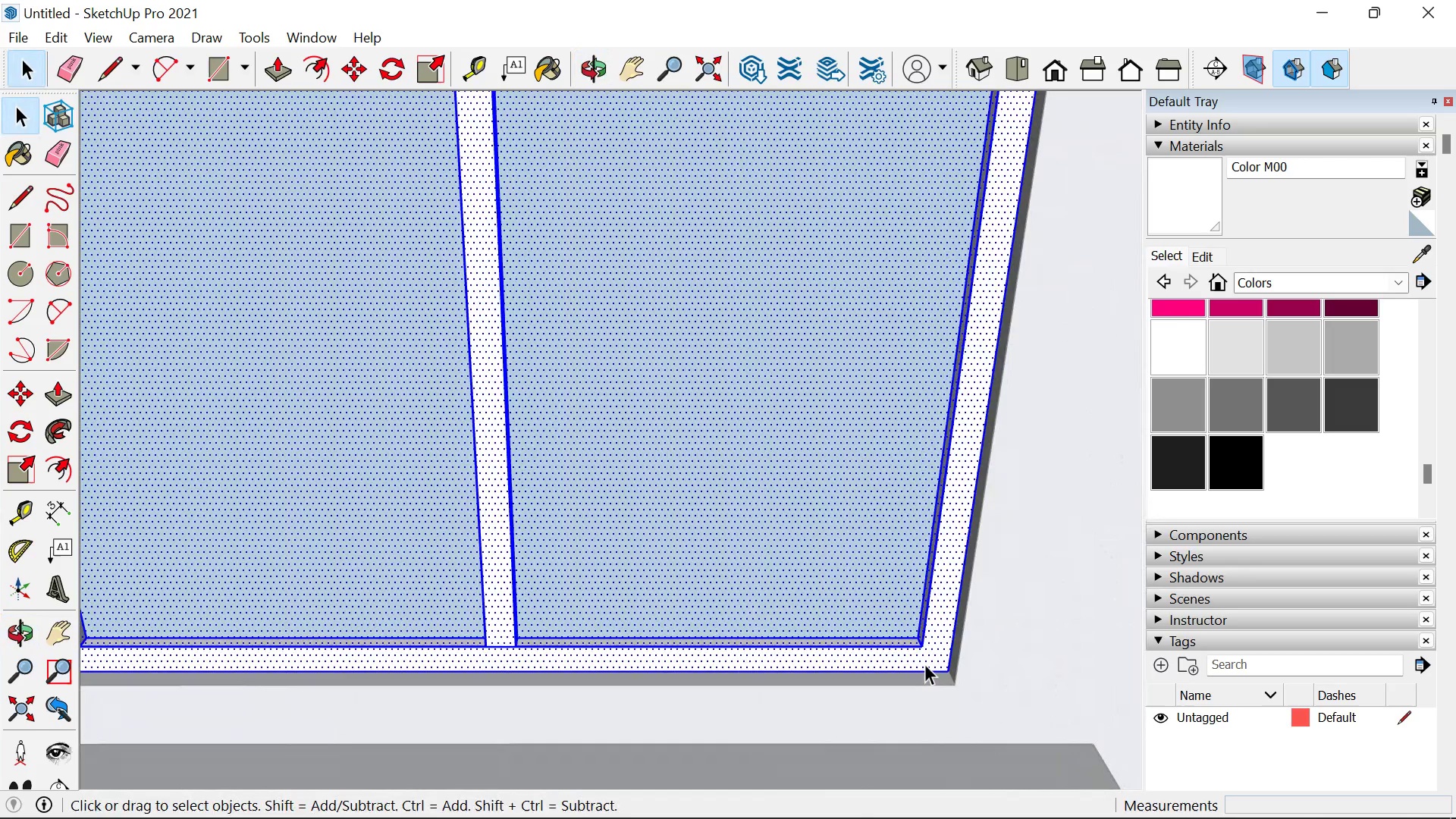 
left_click([924, 664])
 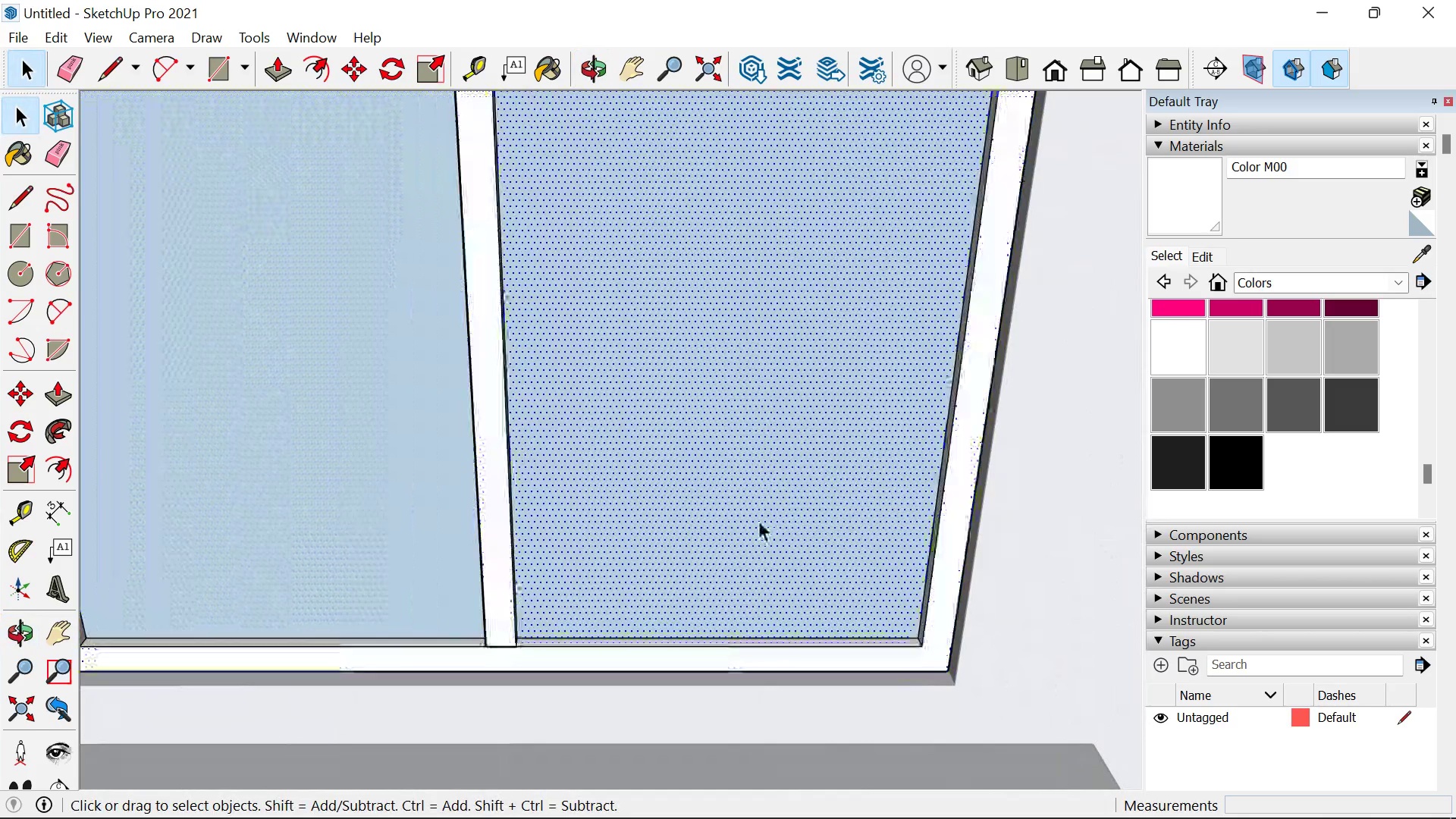 
double_click([758, 520])
 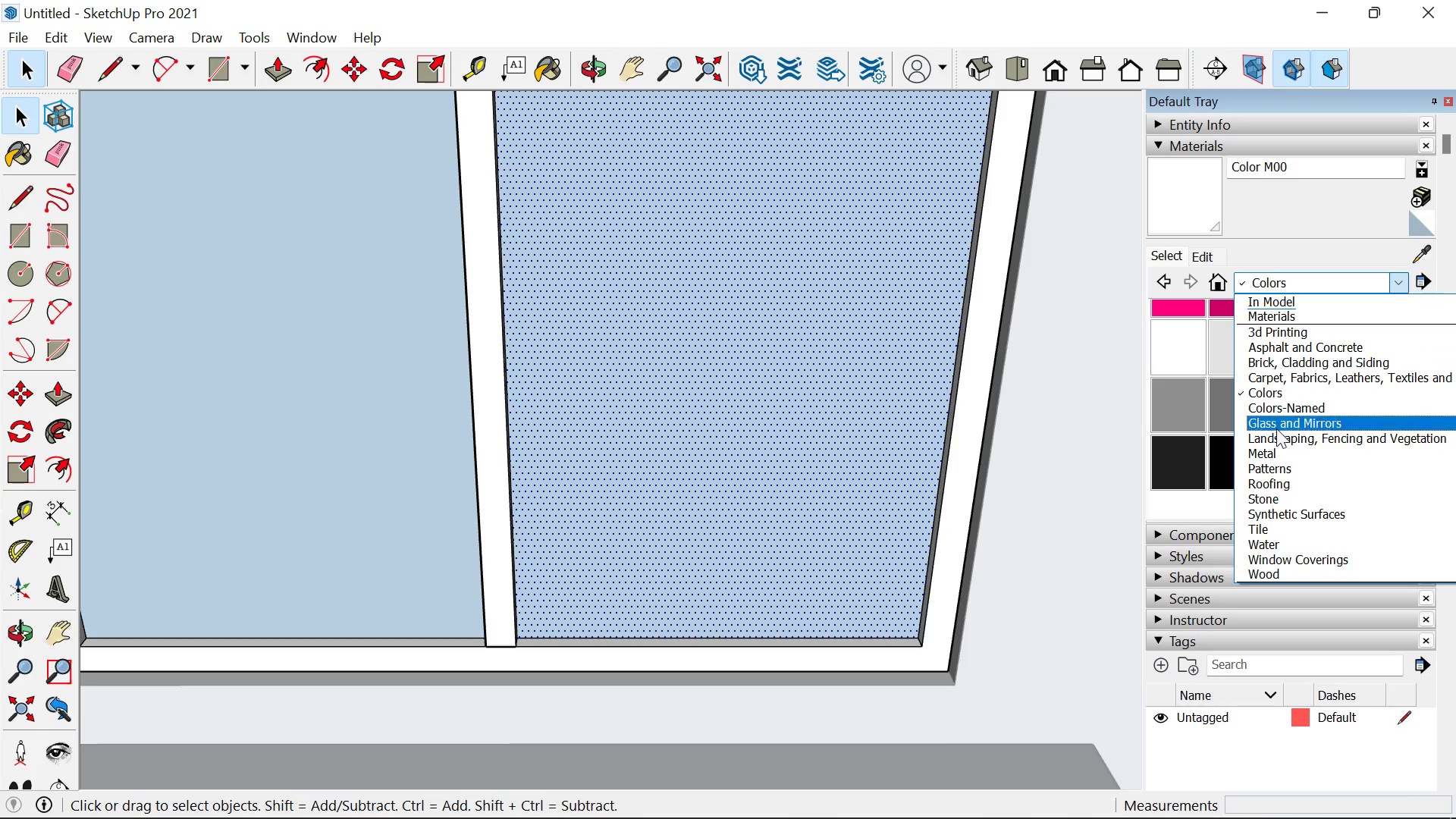 
wait(7.0)
 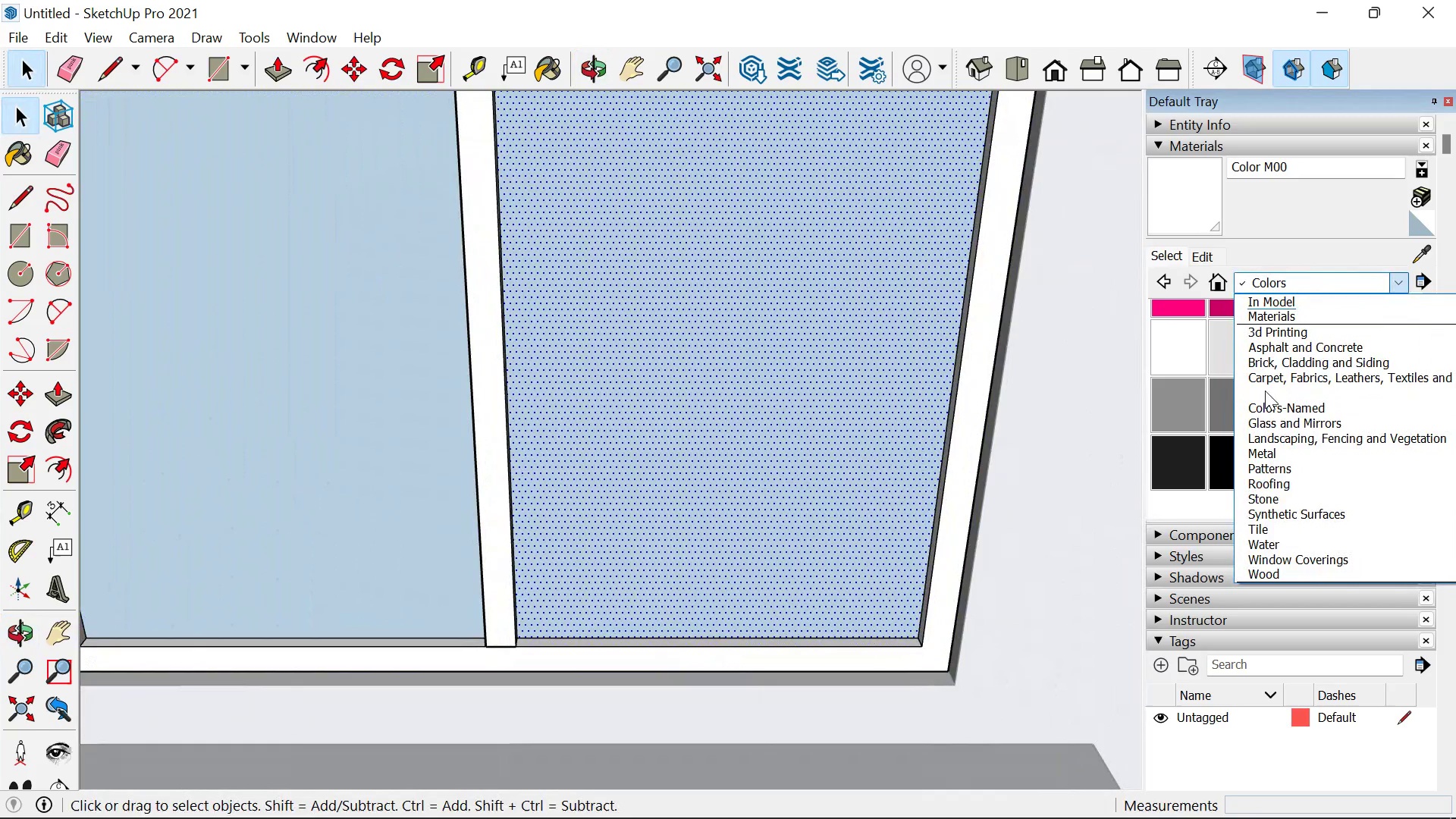 
left_click([1276, 426])
 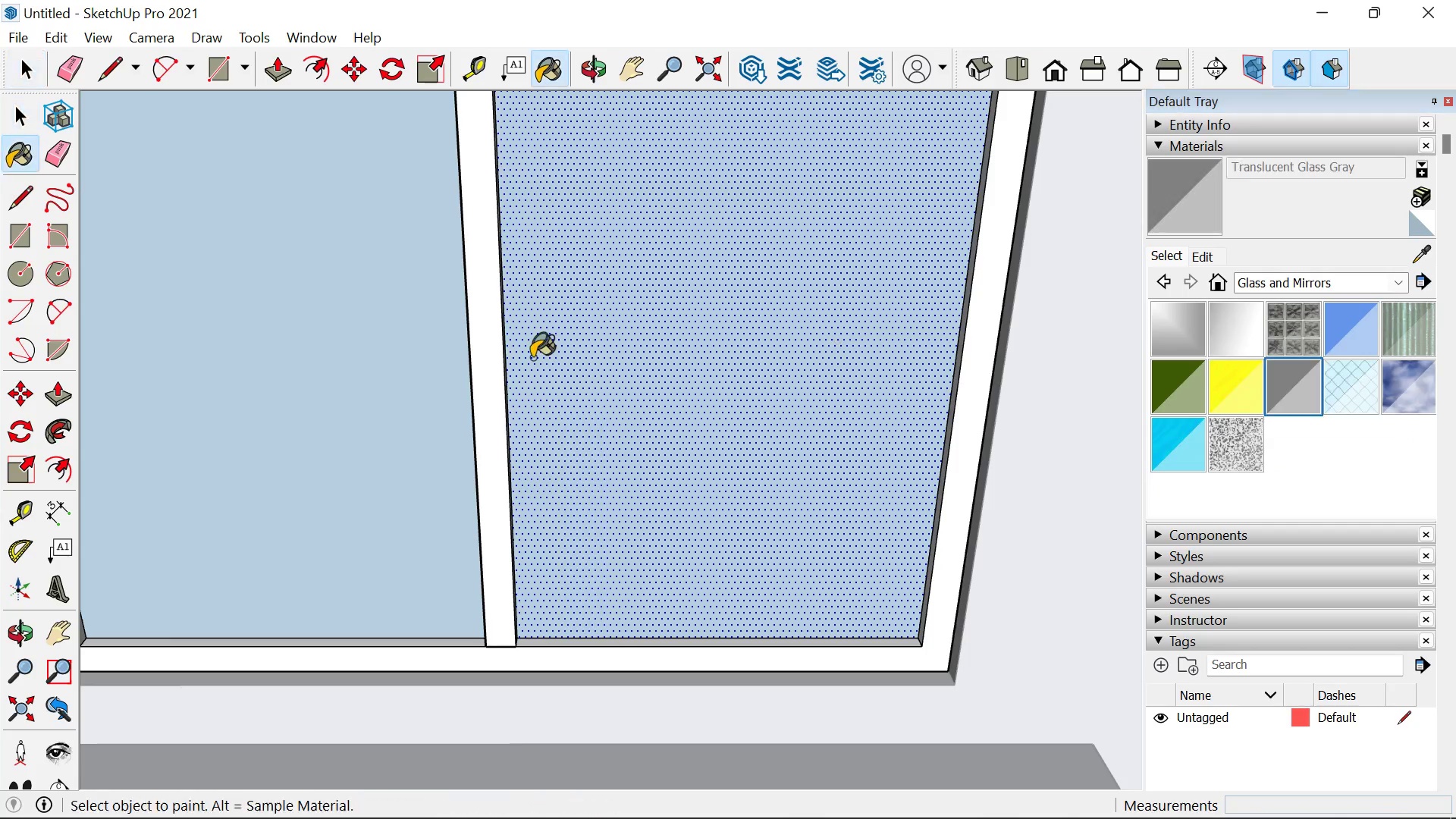 
double_click([529, 358])
 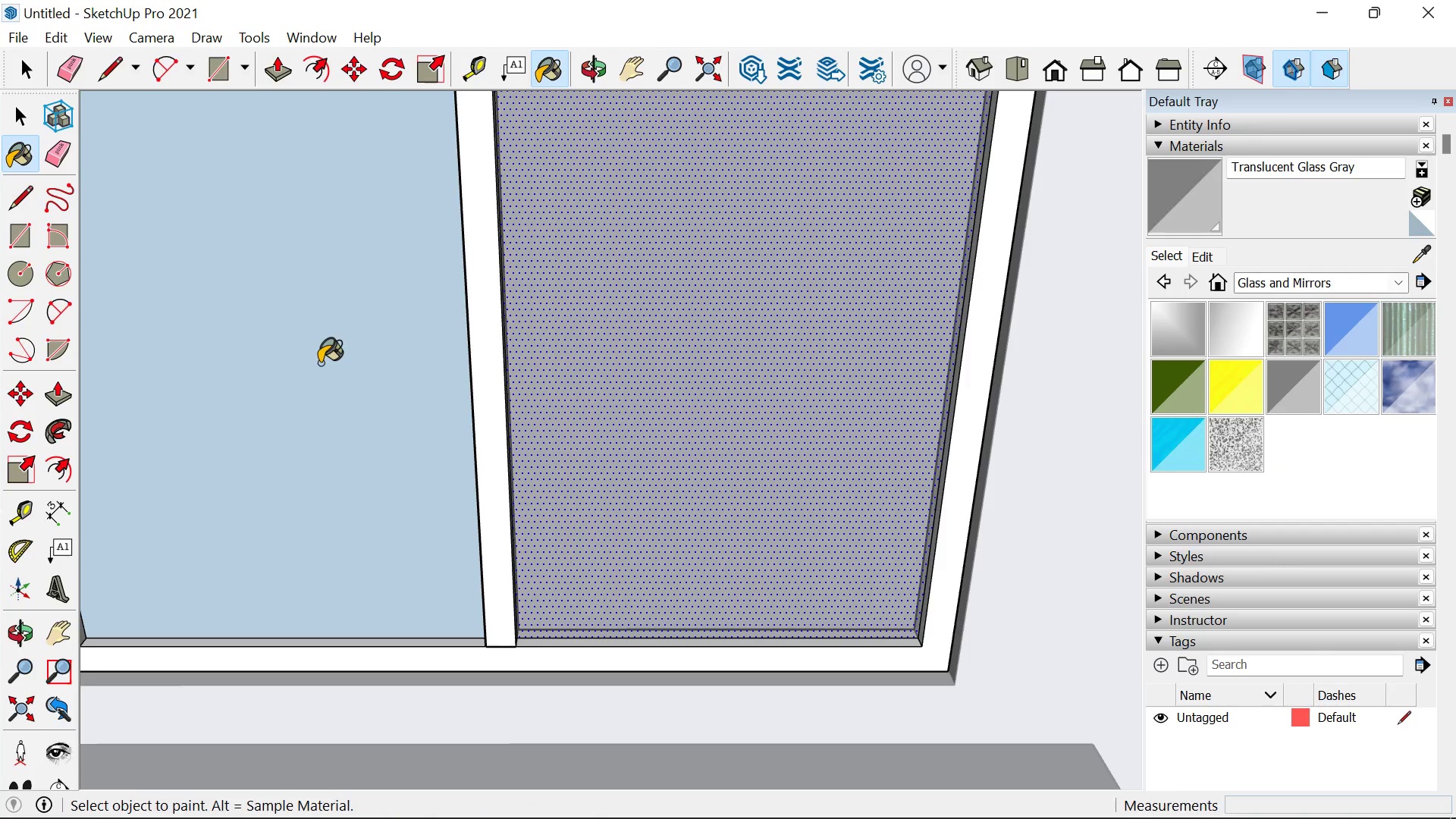 
triple_click([319, 363])
 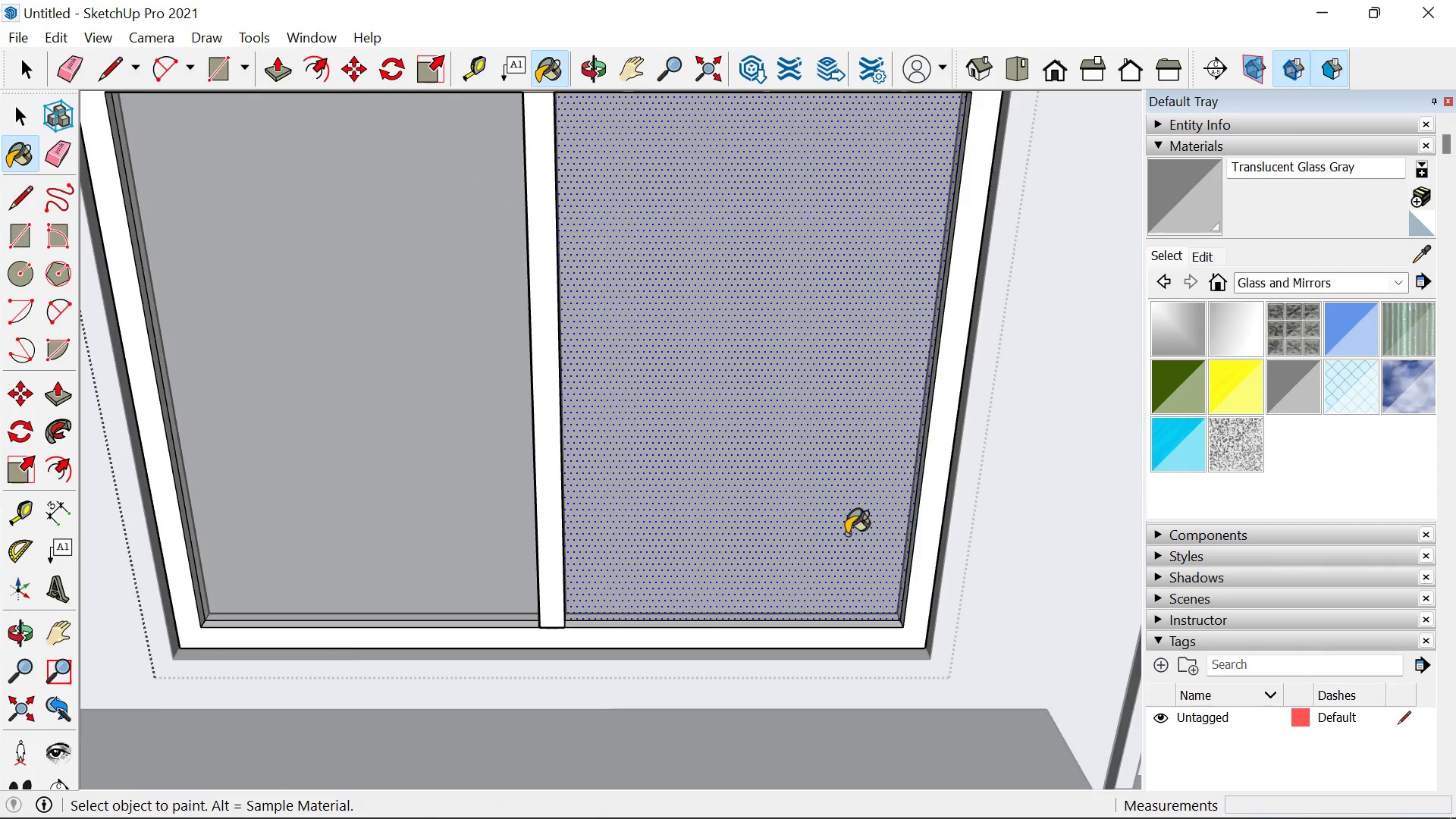 
scroll: coordinate [849, 533], scroll_direction: down, amount: 5.0
 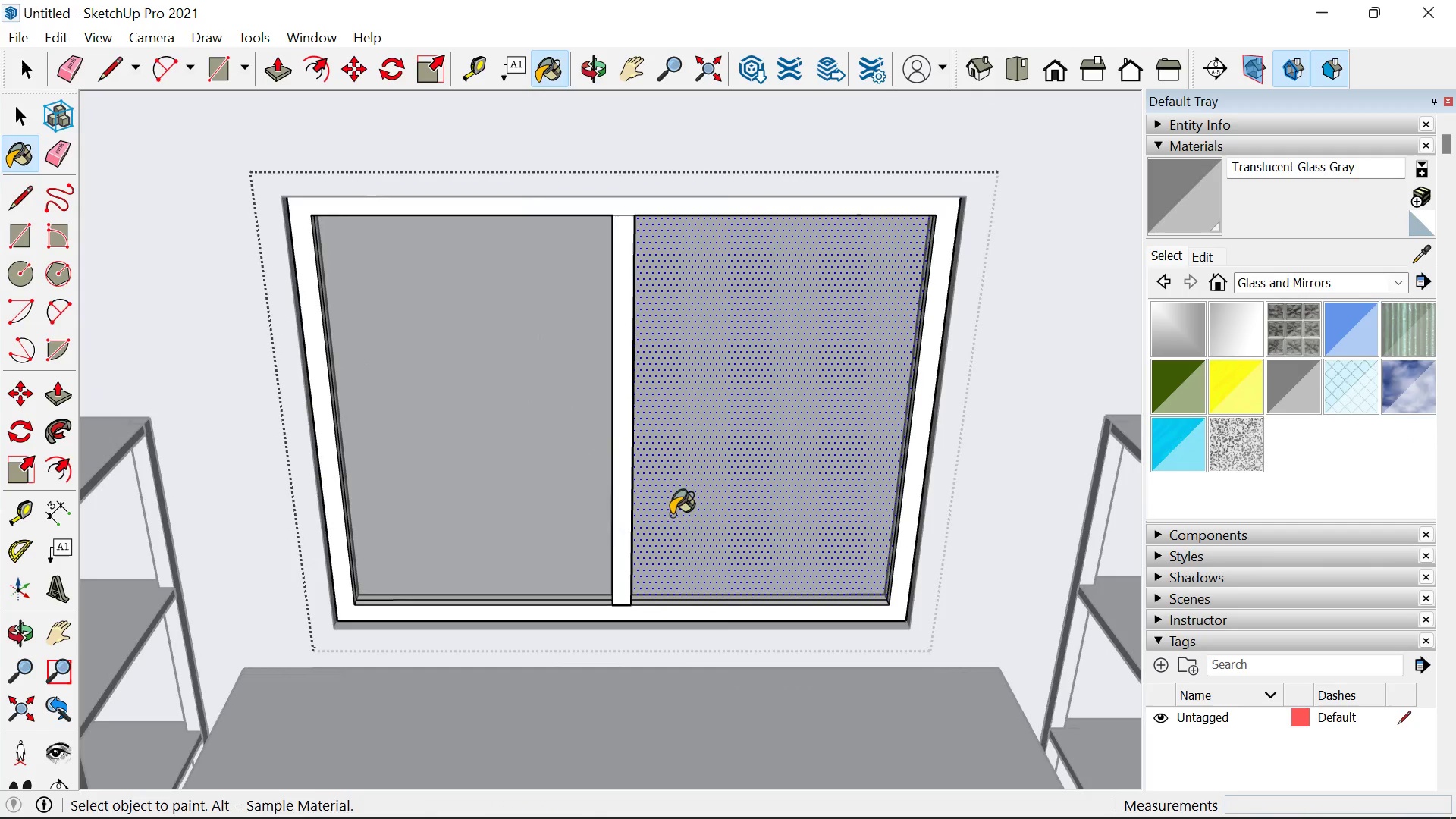 
key(Space)
 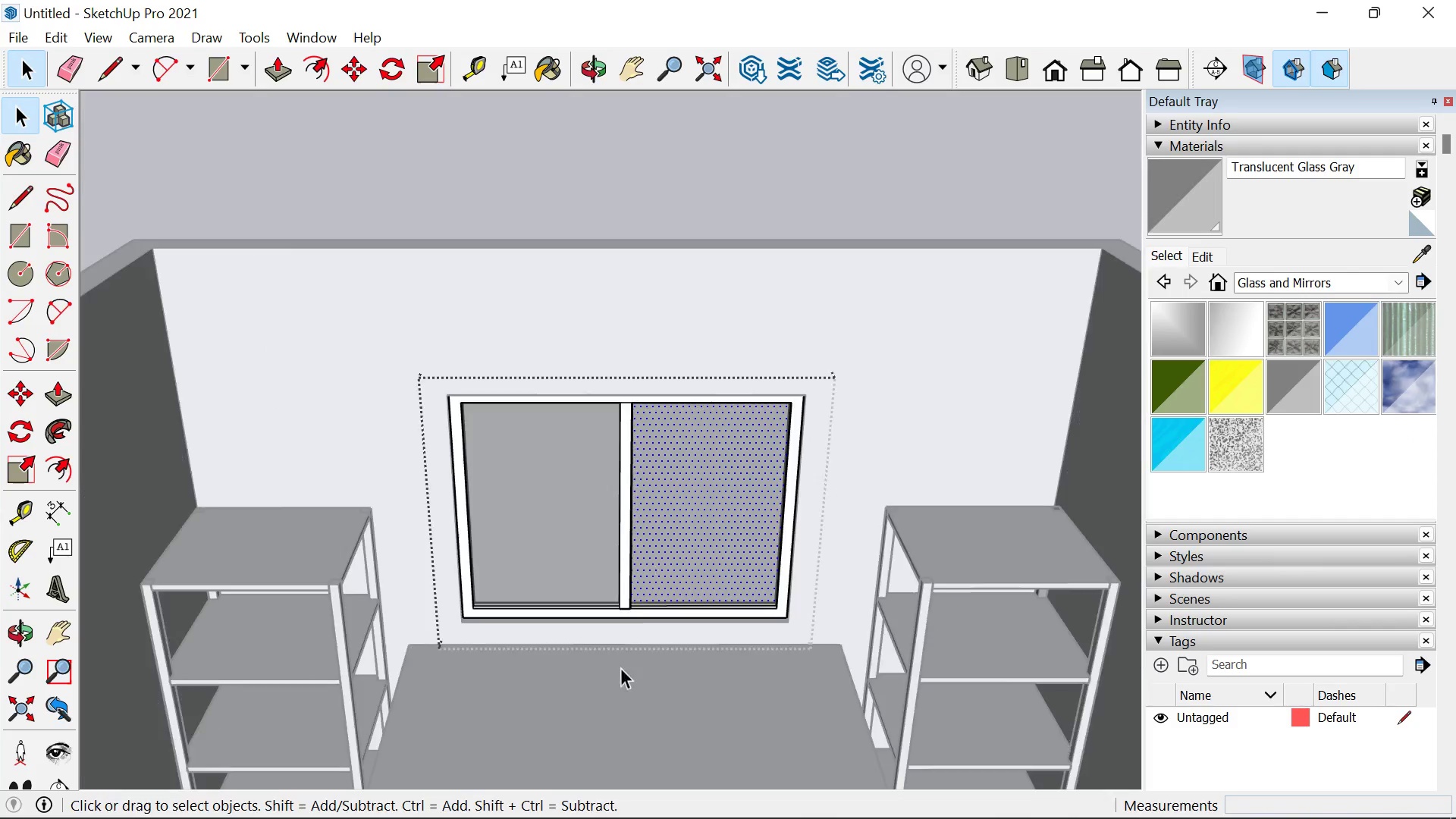 
left_click([632, 327])
 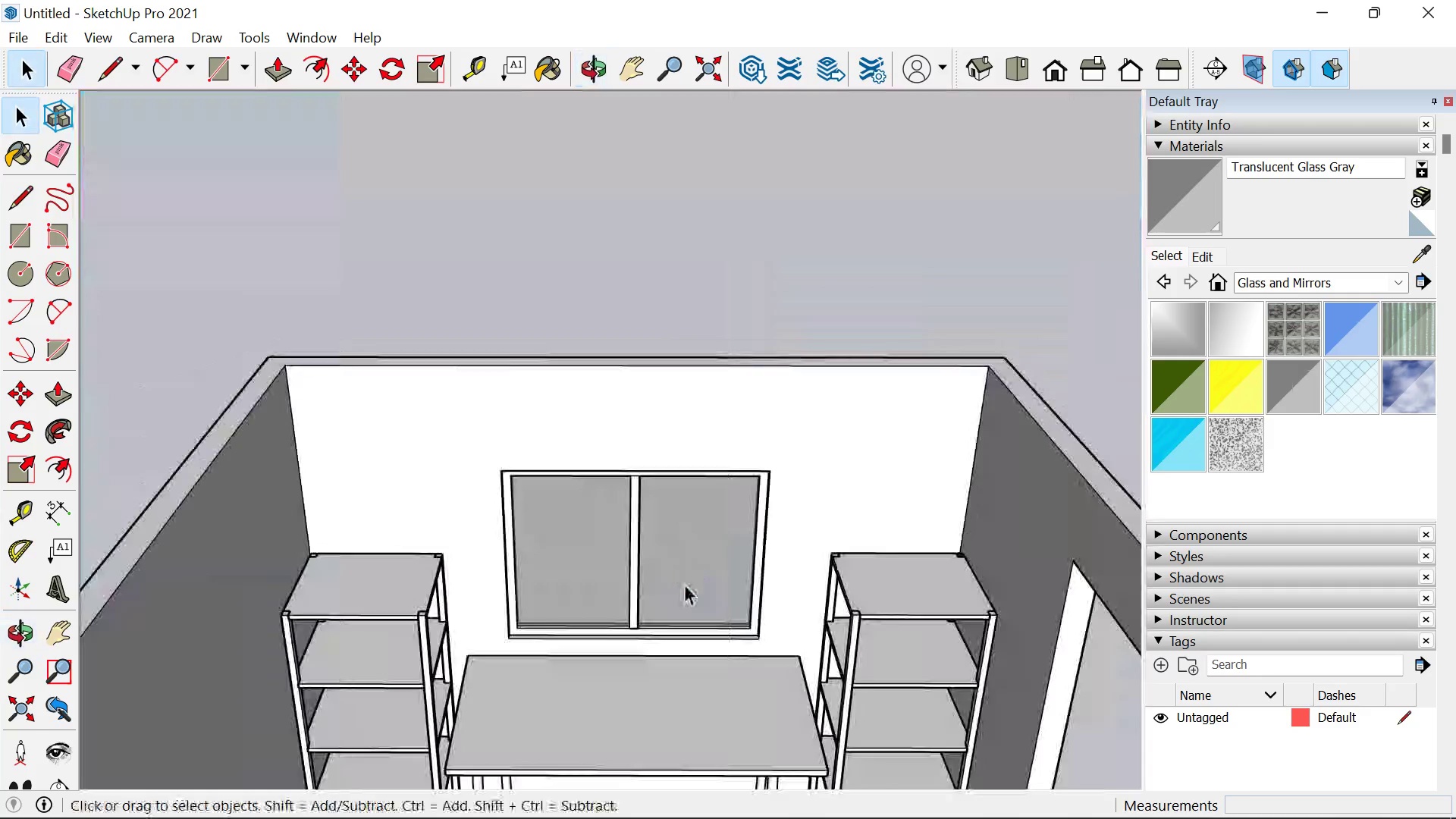 
scroll: coordinate [664, 698], scroll_direction: down, amount: 9.0
 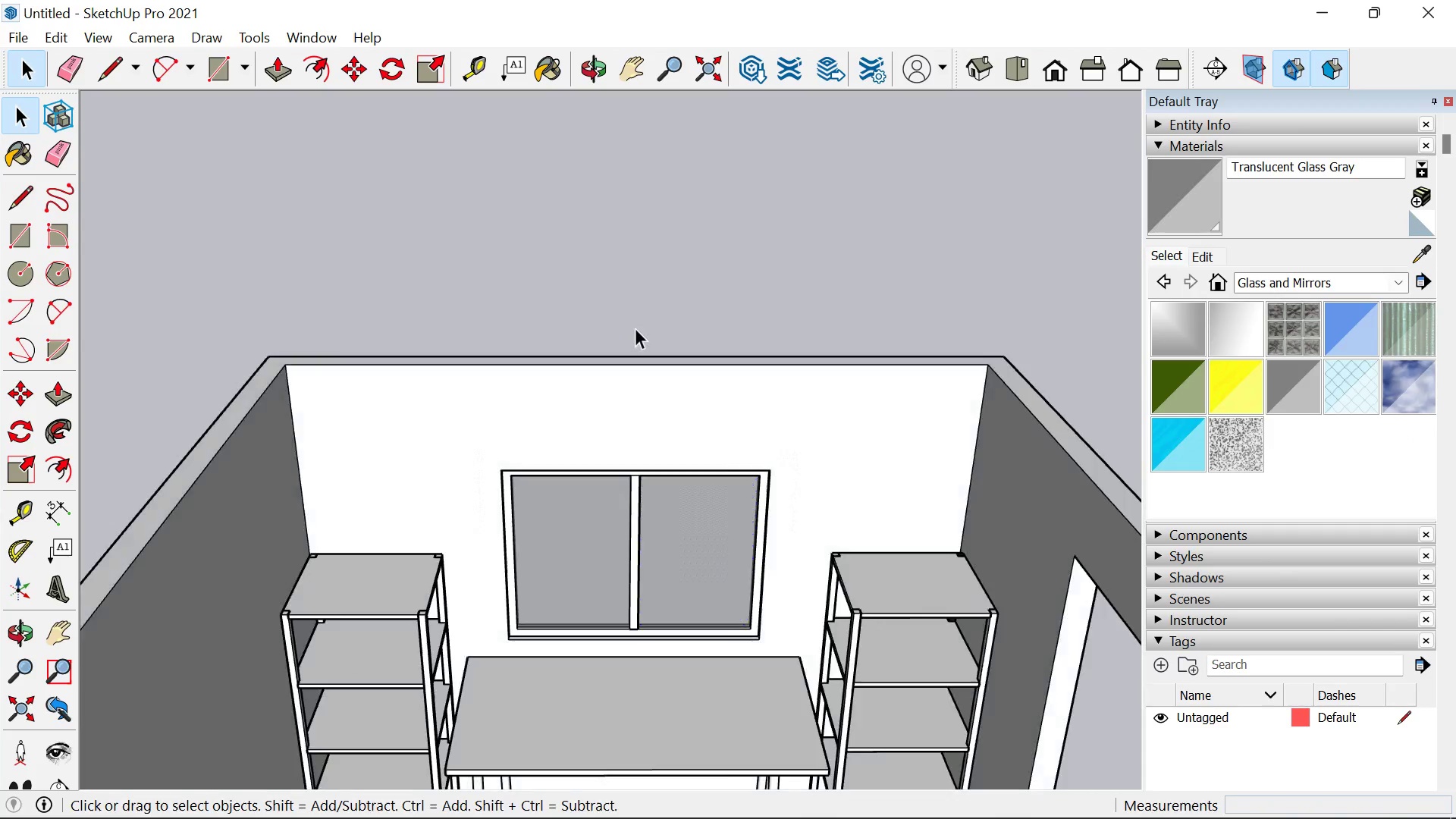 
scroll: coordinate [679, 594], scroll_direction: up, amount: 5.0
 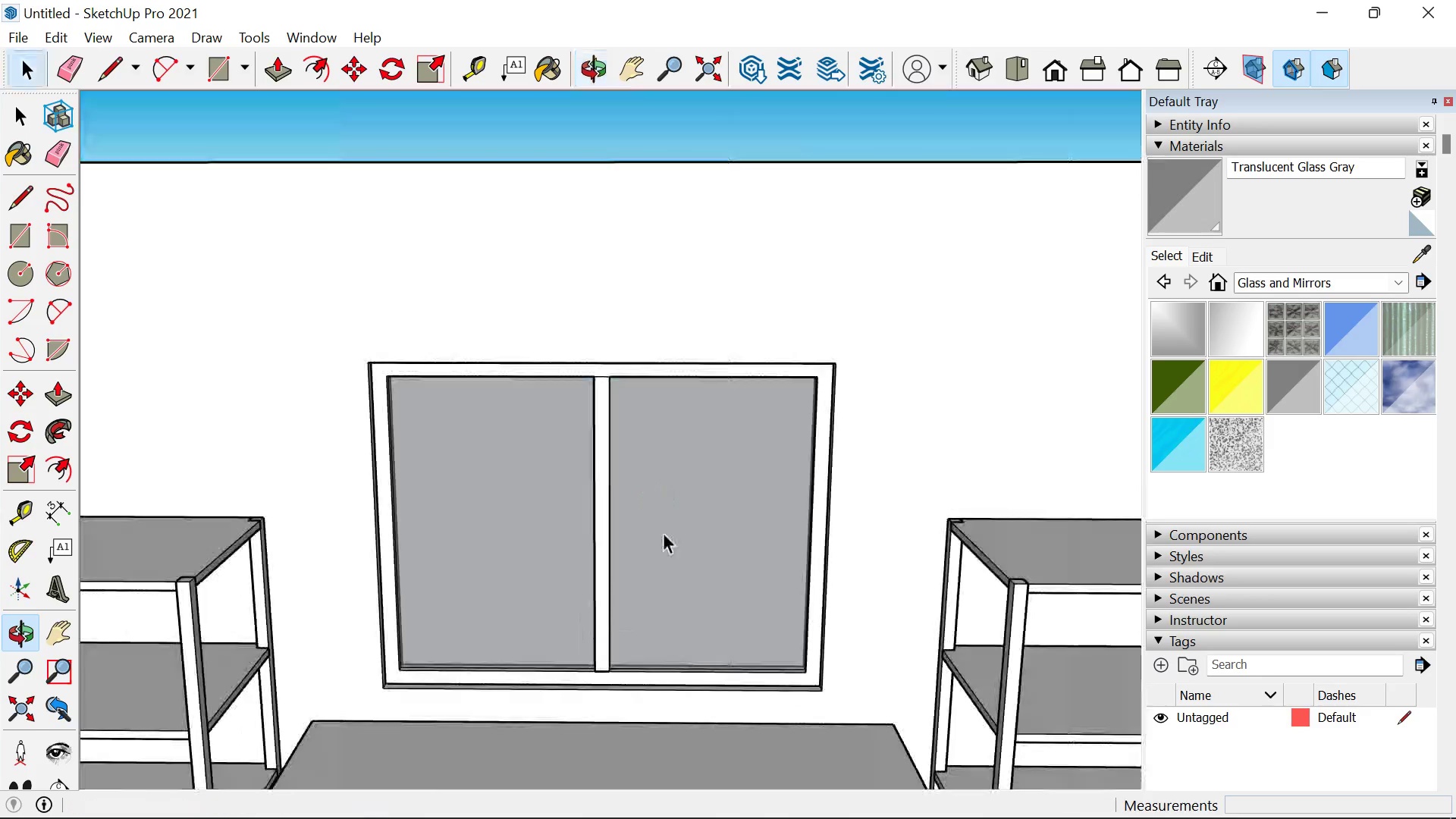 
double_click([824, 654])
 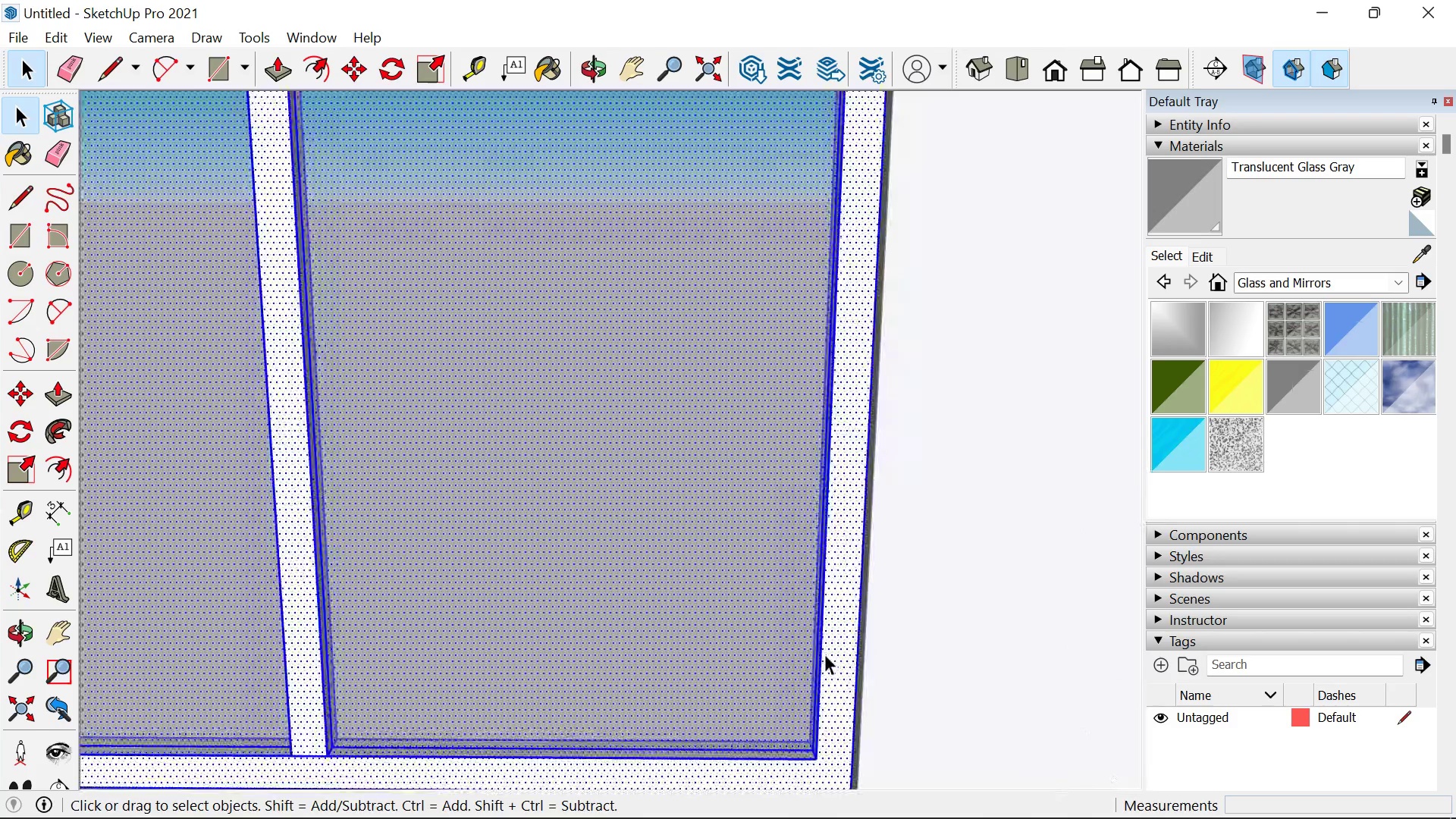 
scroll: coordinate [816, 652], scroll_direction: up, amount: 9.0
 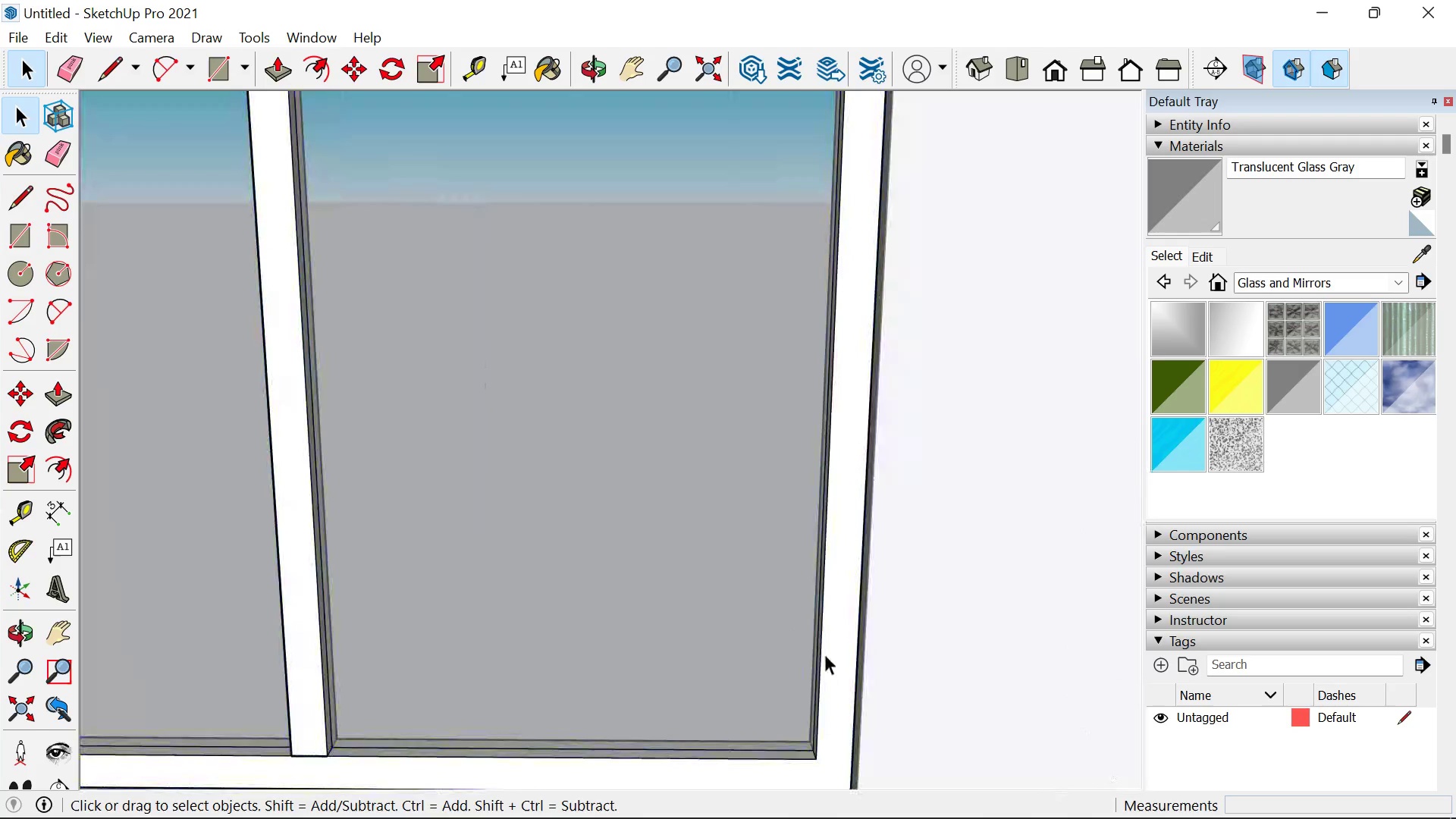 
triple_click([824, 654])
 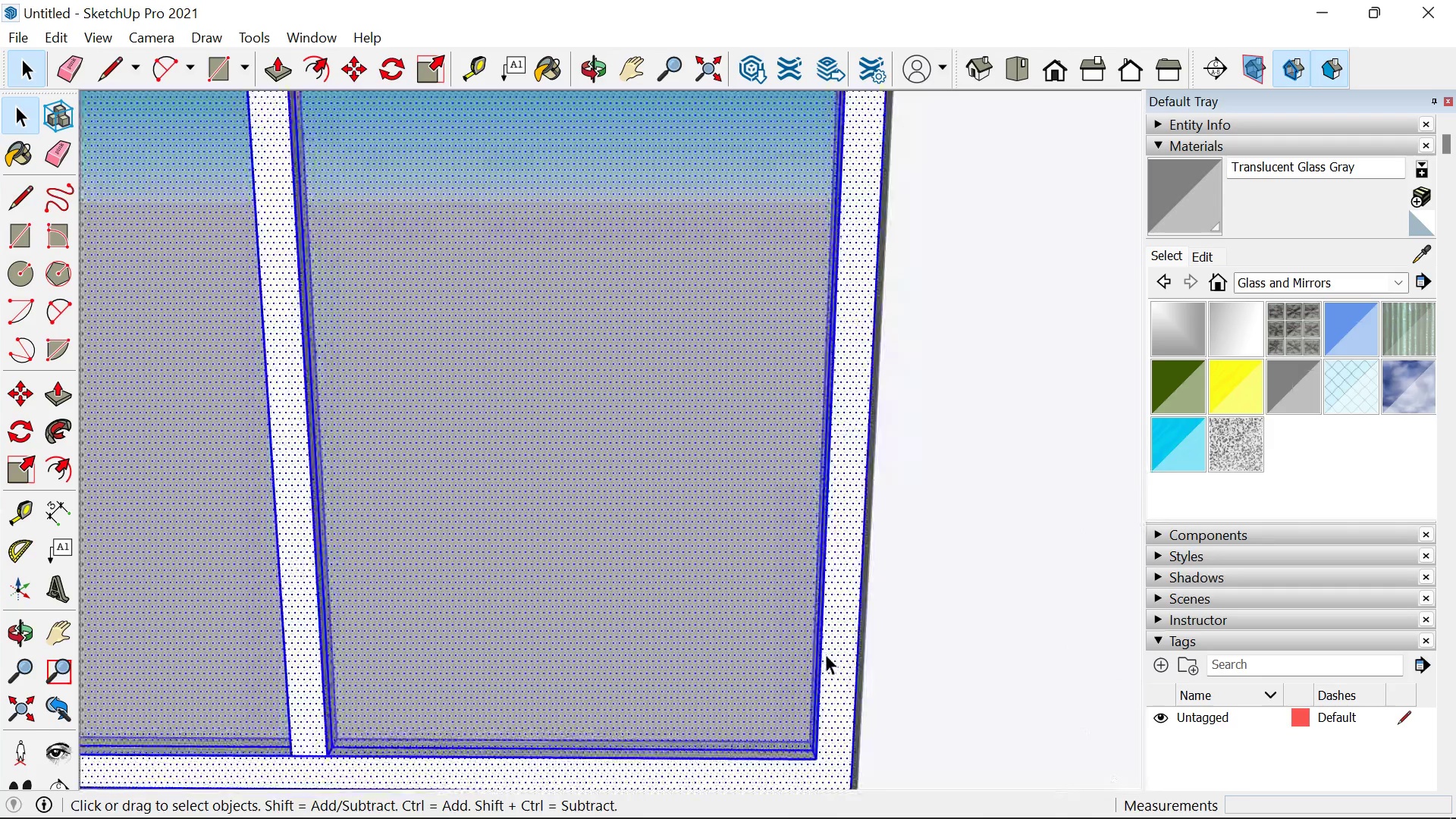 
triple_click([824, 654])
 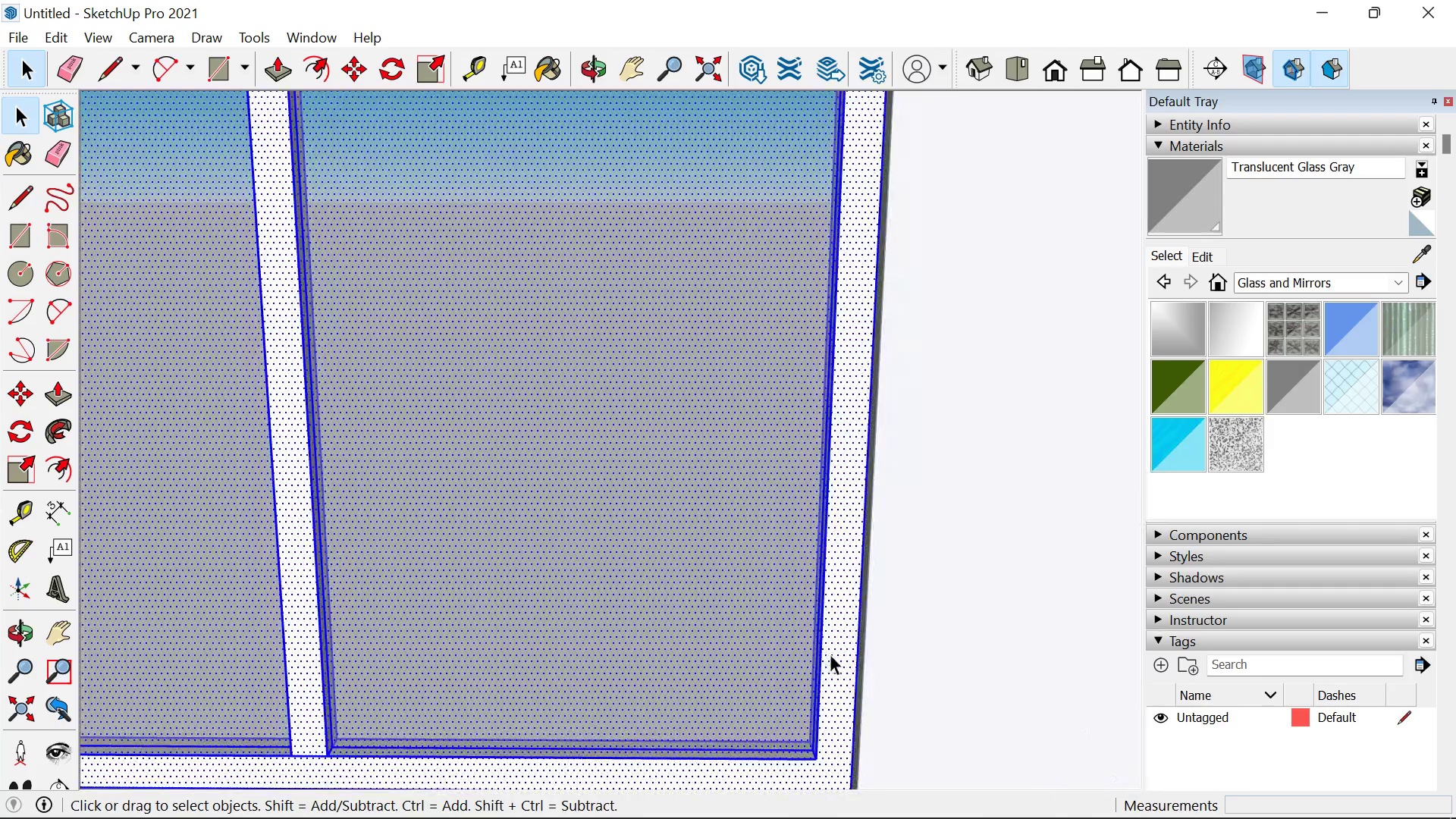 
triple_click([825, 654])
 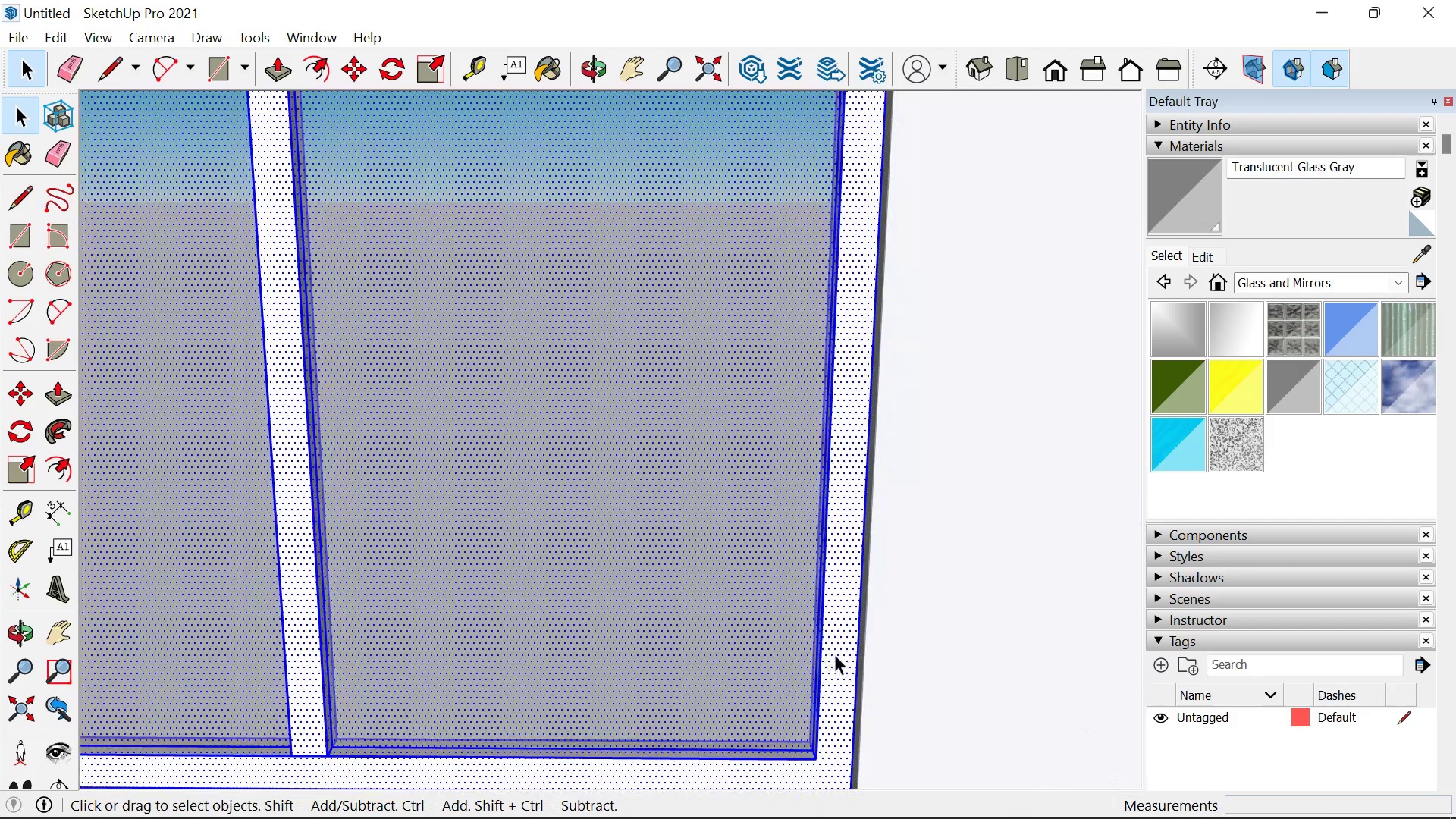 
triple_click([834, 654])
 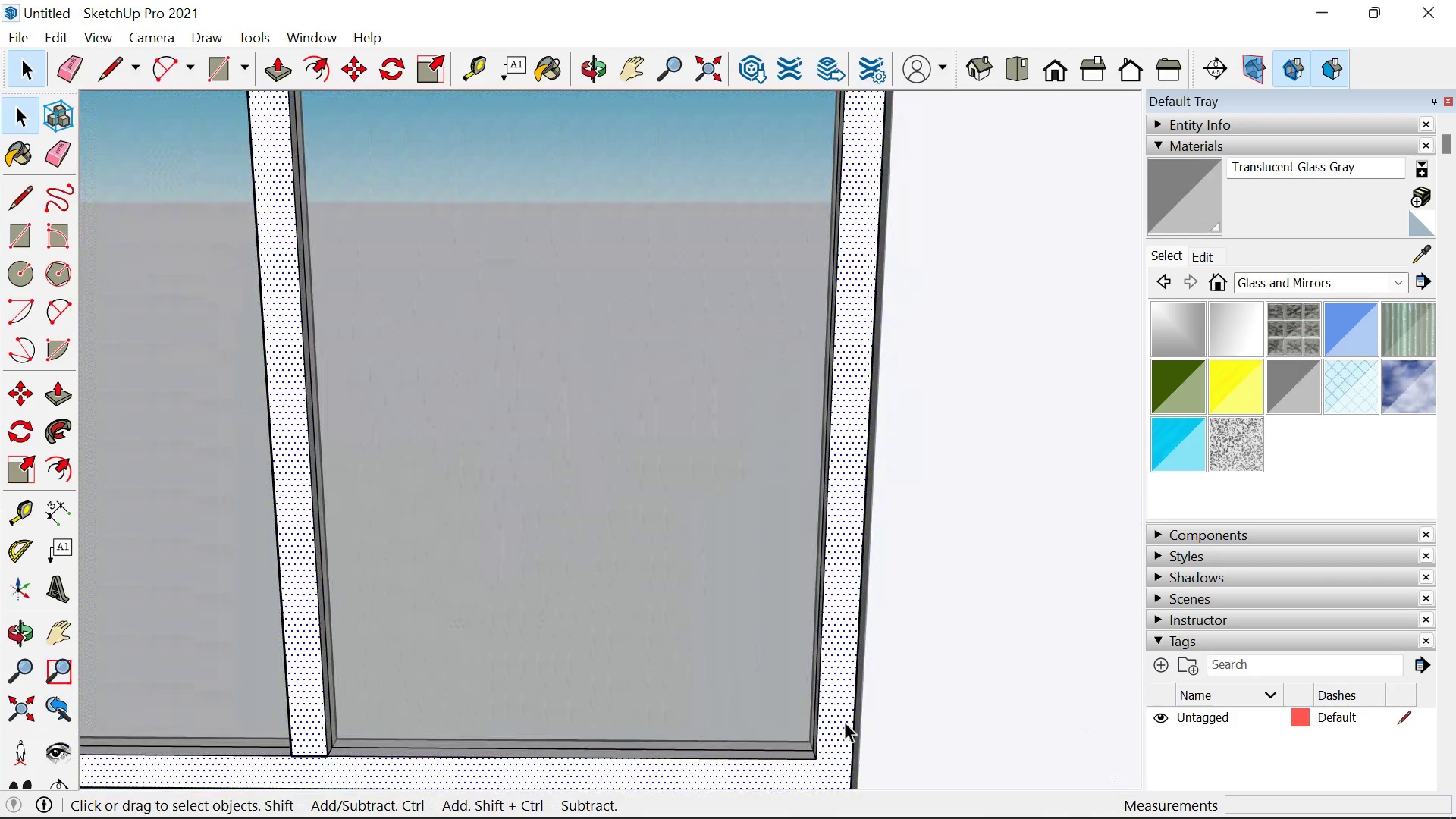 
left_click([849, 742])
 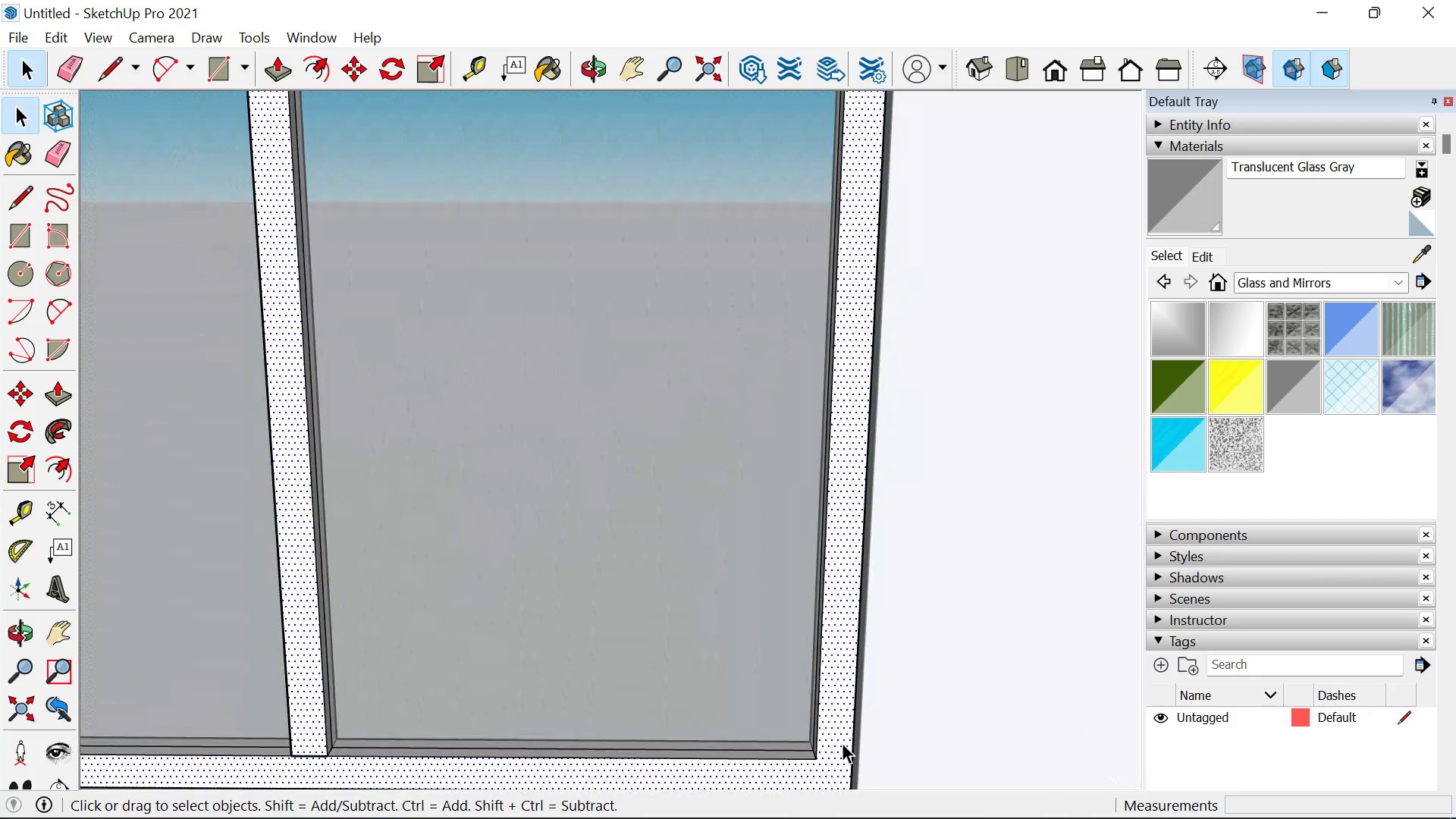 
scroll: coordinate [890, 734], scroll_direction: down, amount: 6.0
 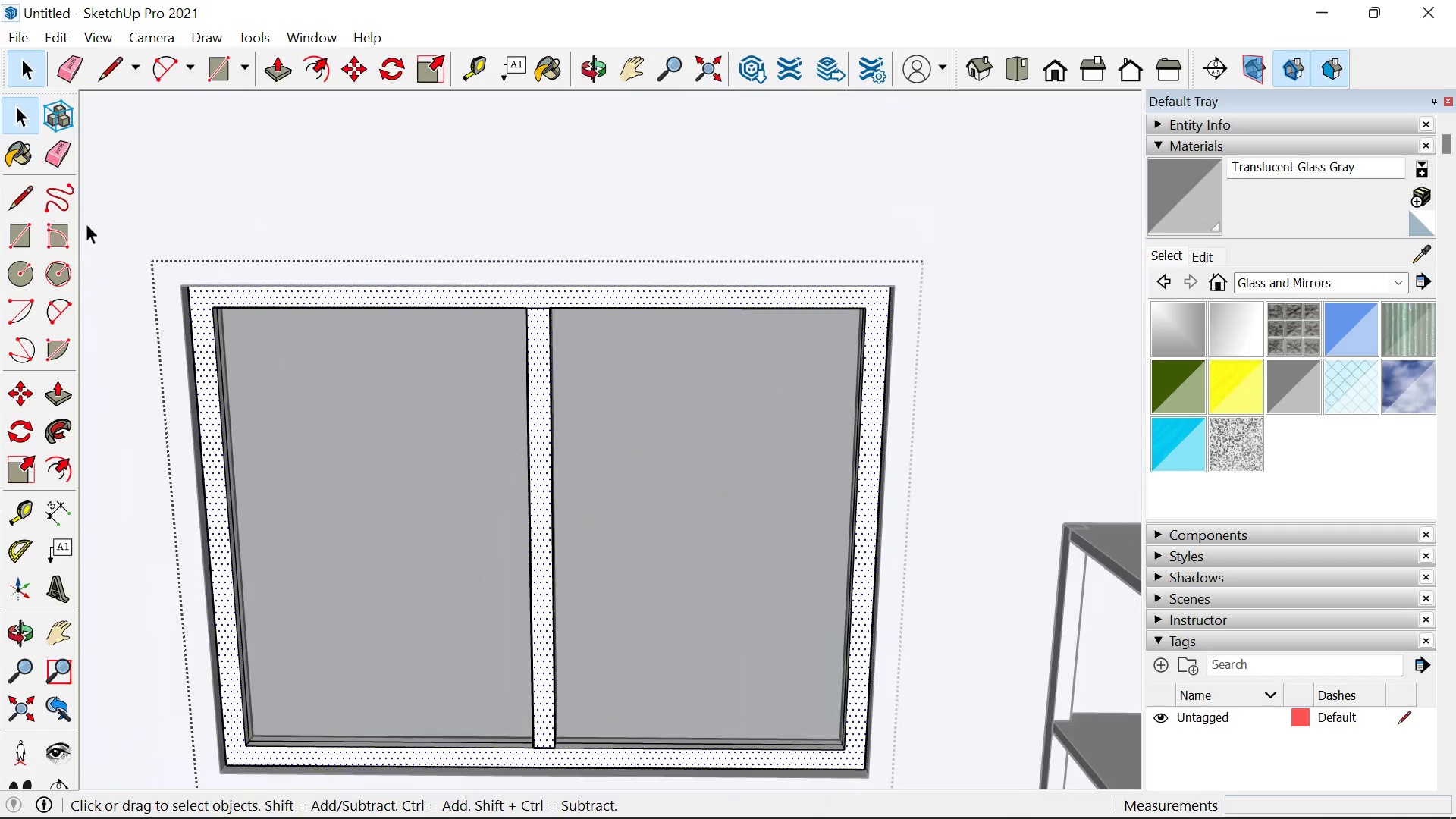 
left_click_drag(start_coordinate=[86, 223], to_coordinate=[972, 808])
 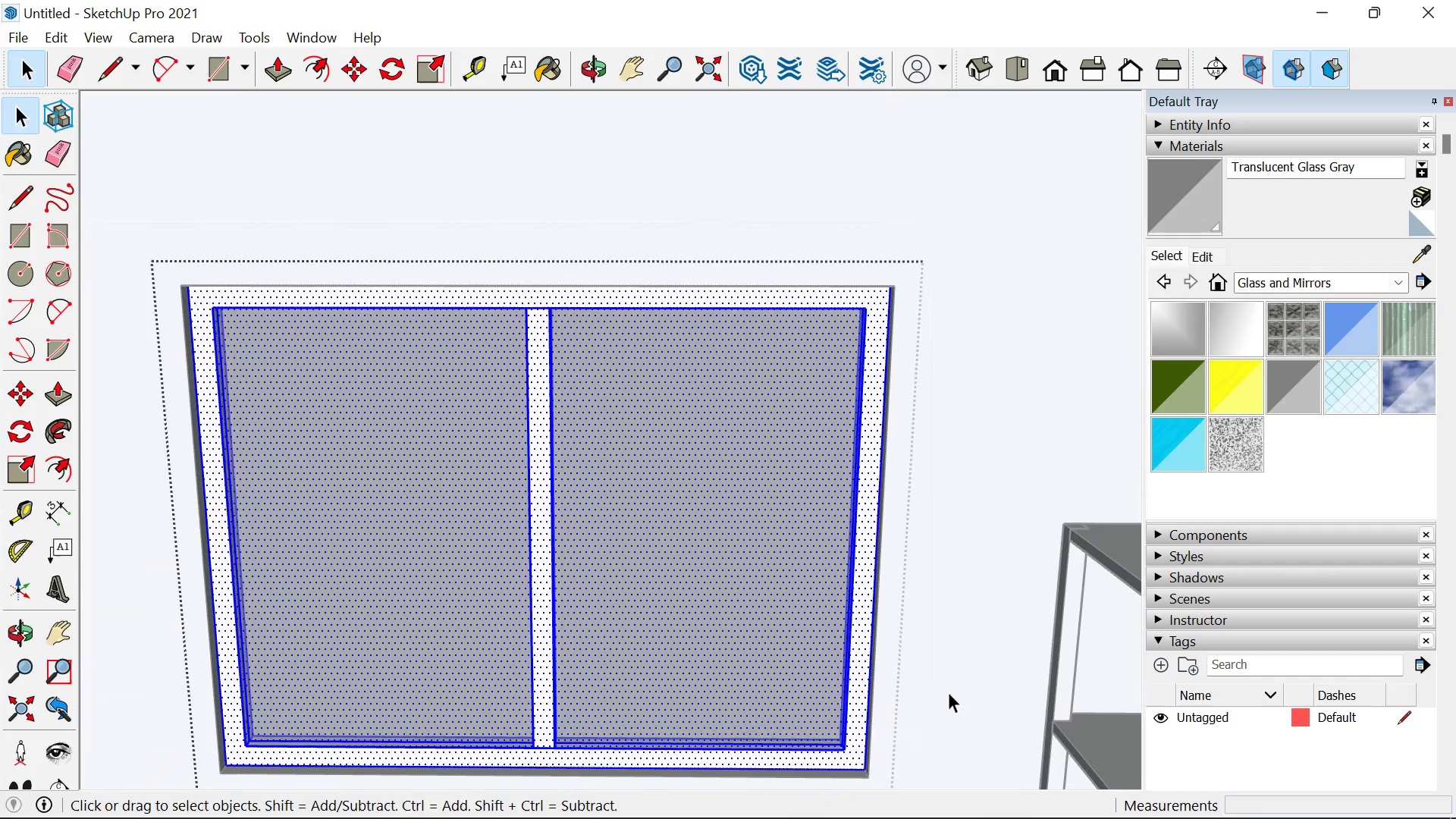 
key(B)
 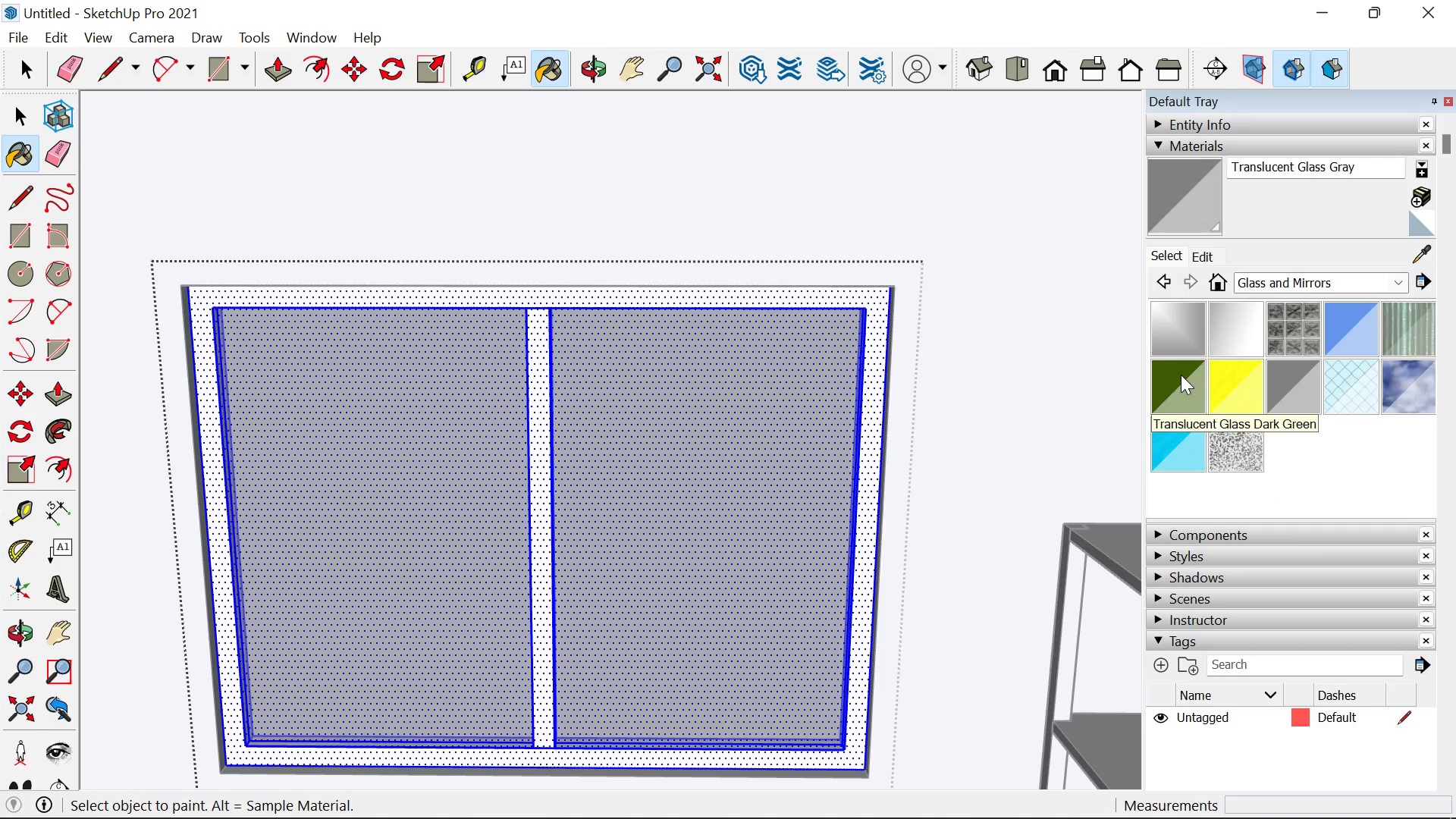 
wait(6.67)
 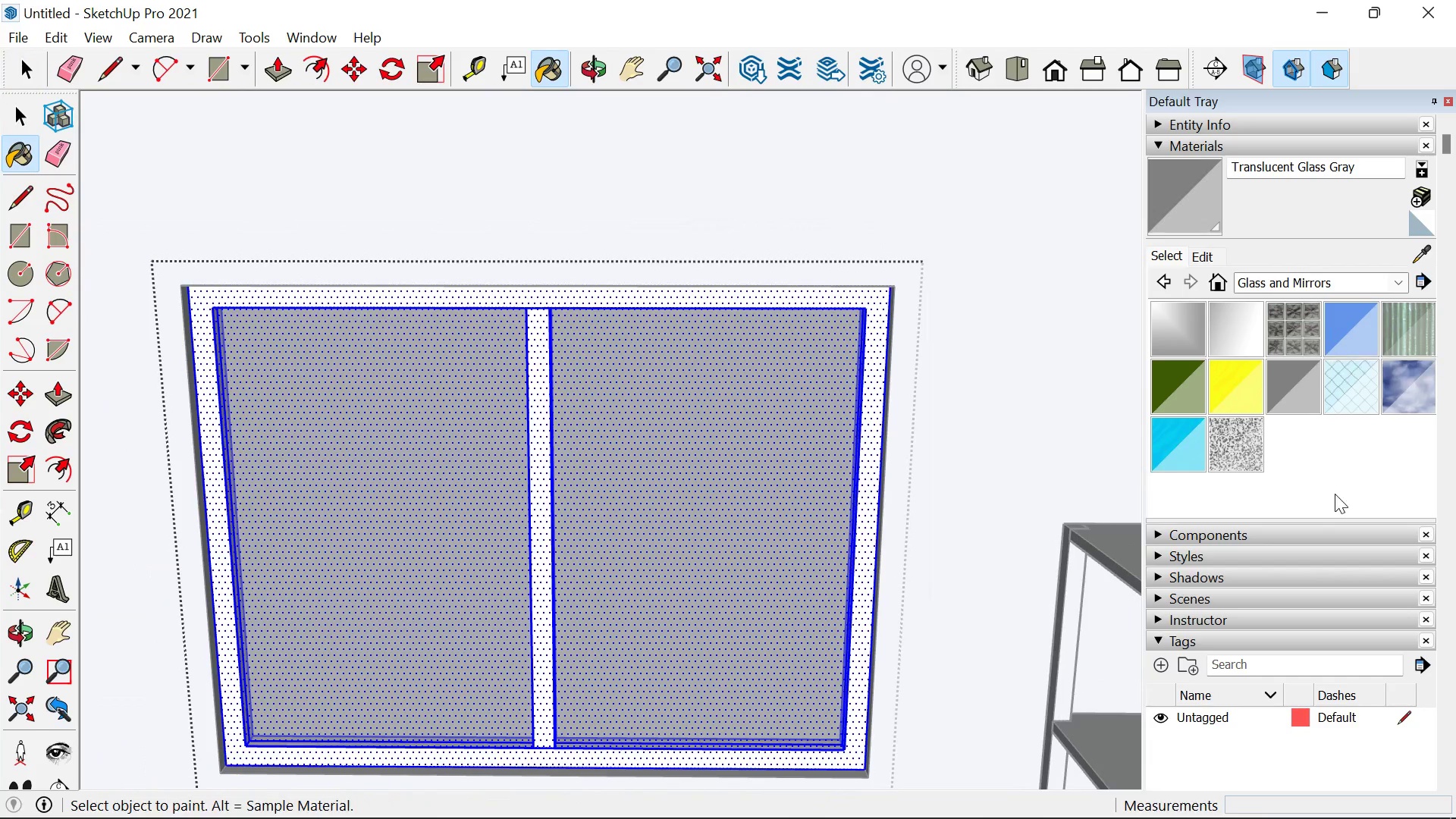 
left_click([1276, 288])
 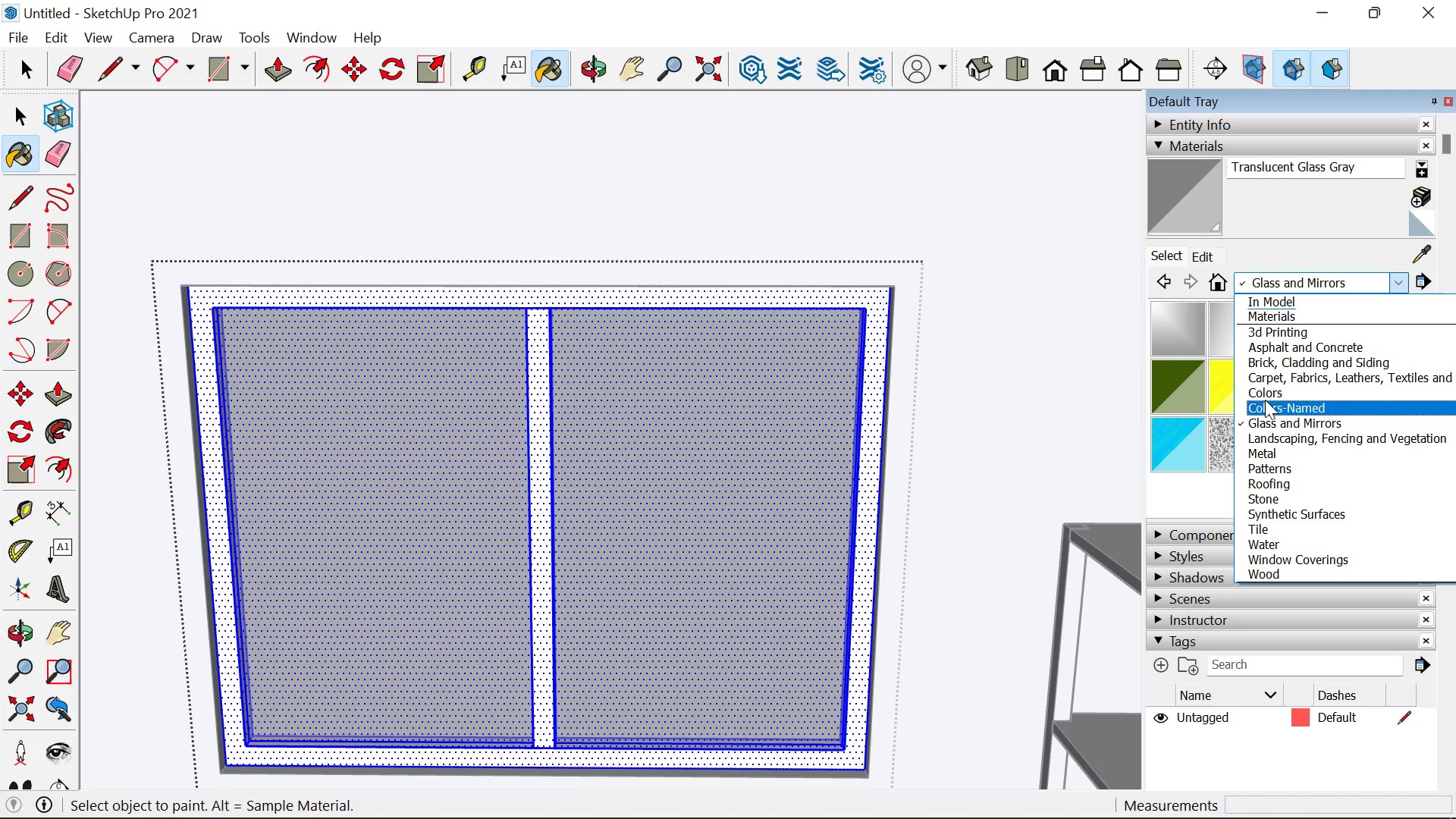 
left_click([1265, 393])
 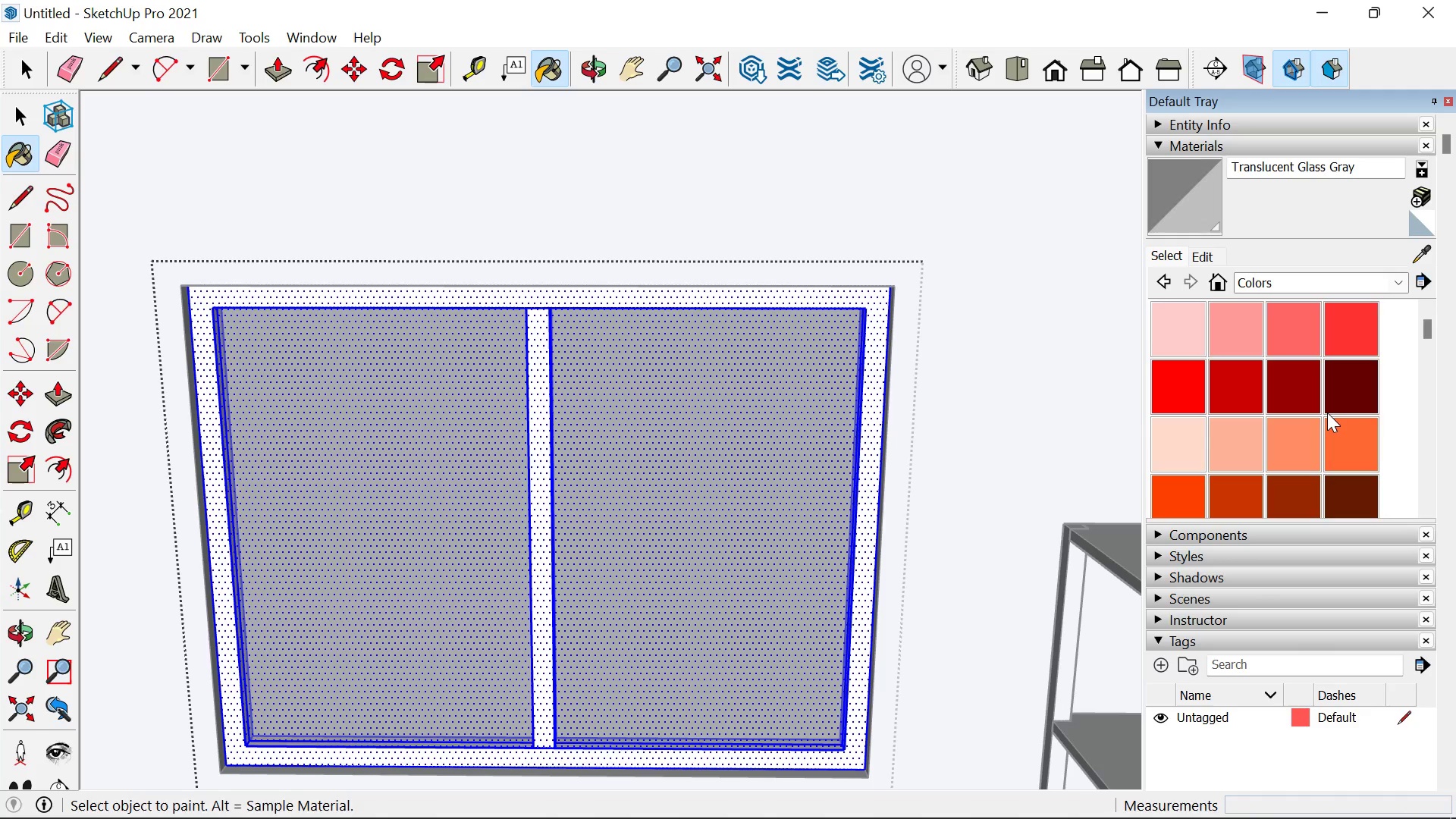 
scroll: coordinate [1284, 384], scroll_direction: down, amount: 16.0
 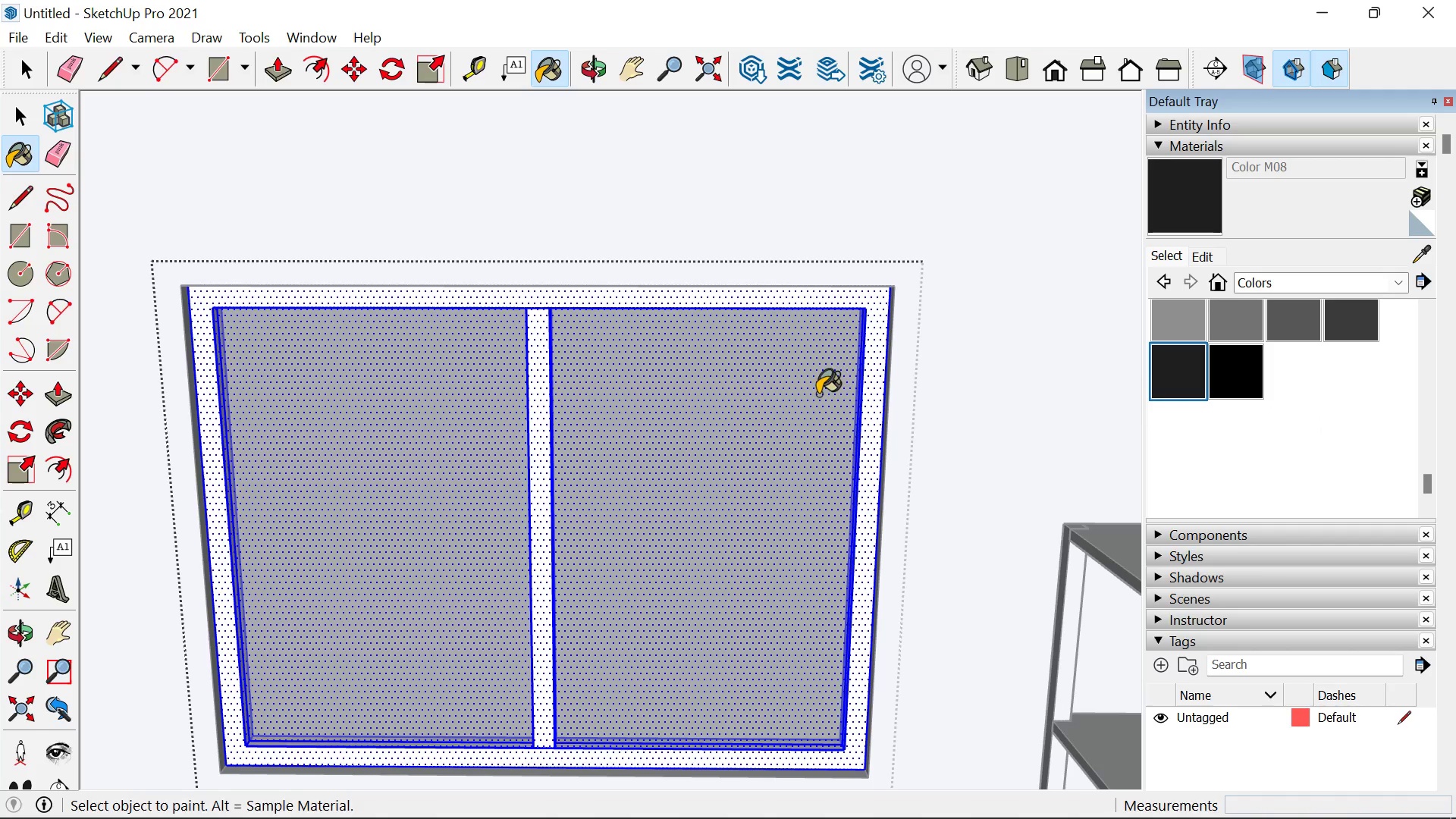 
double_click([731, 402])
 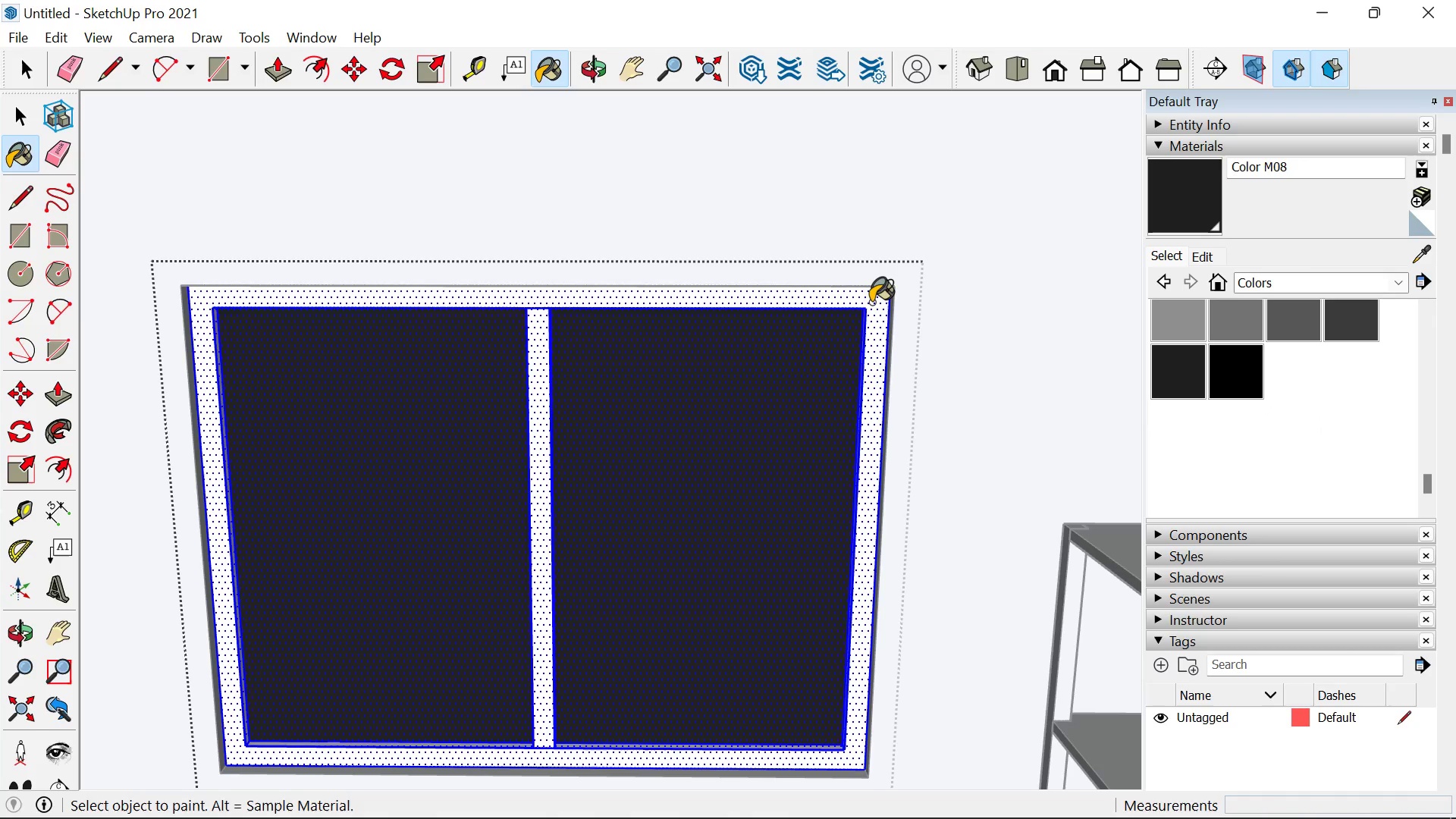 
left_click([871, 304])
 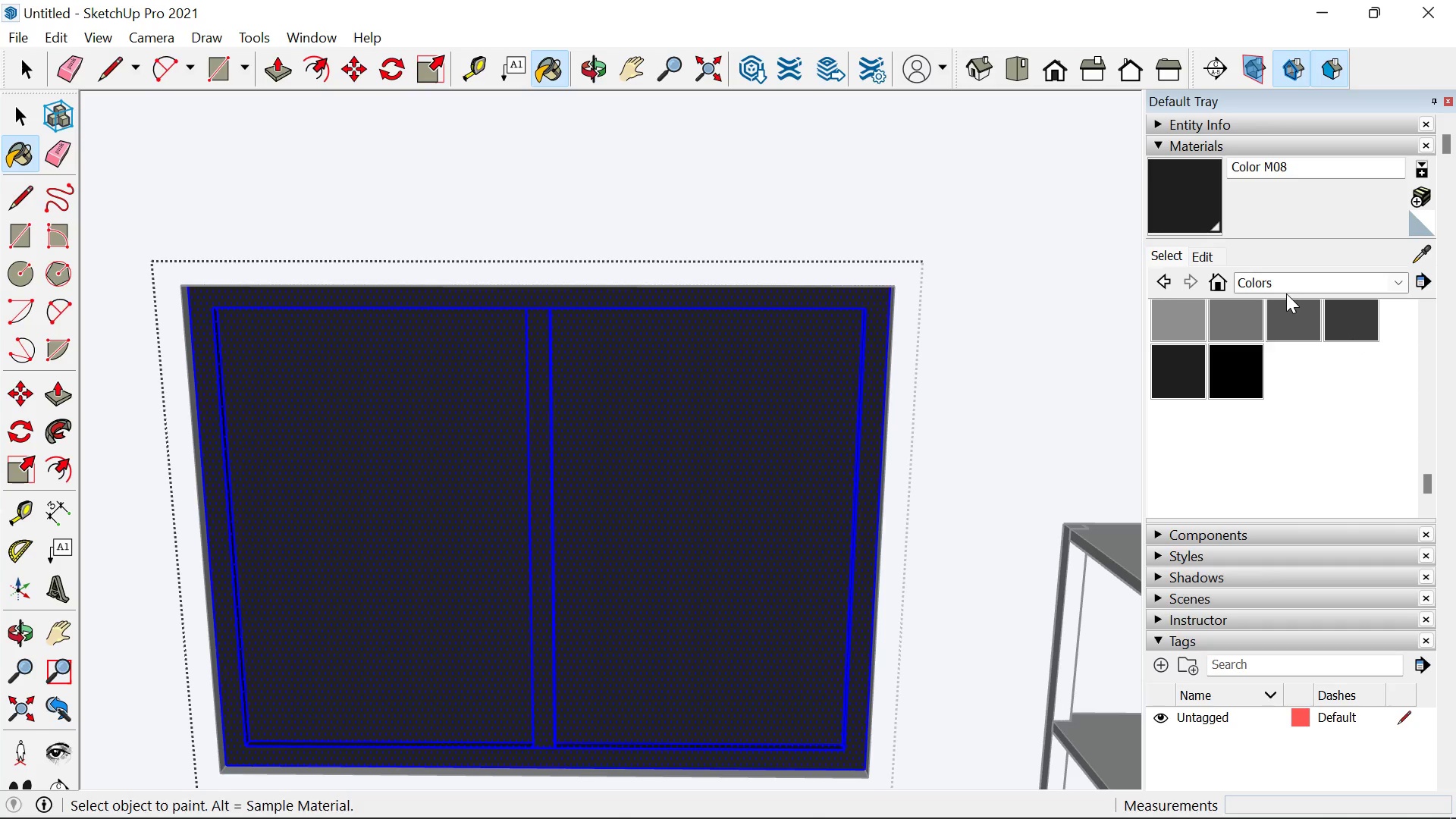 
left_click([1285, 287])
 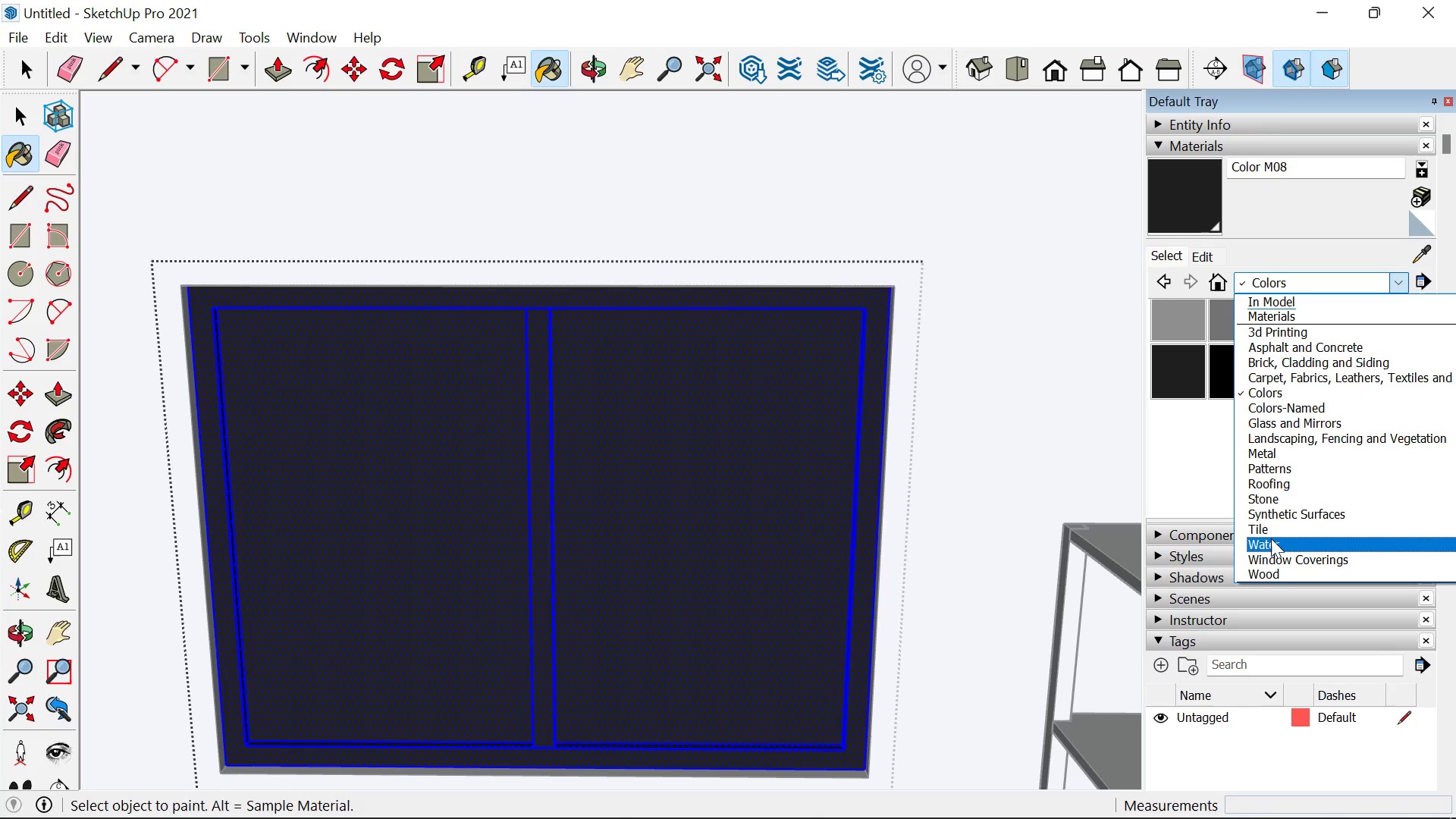 
wait(7.0)
 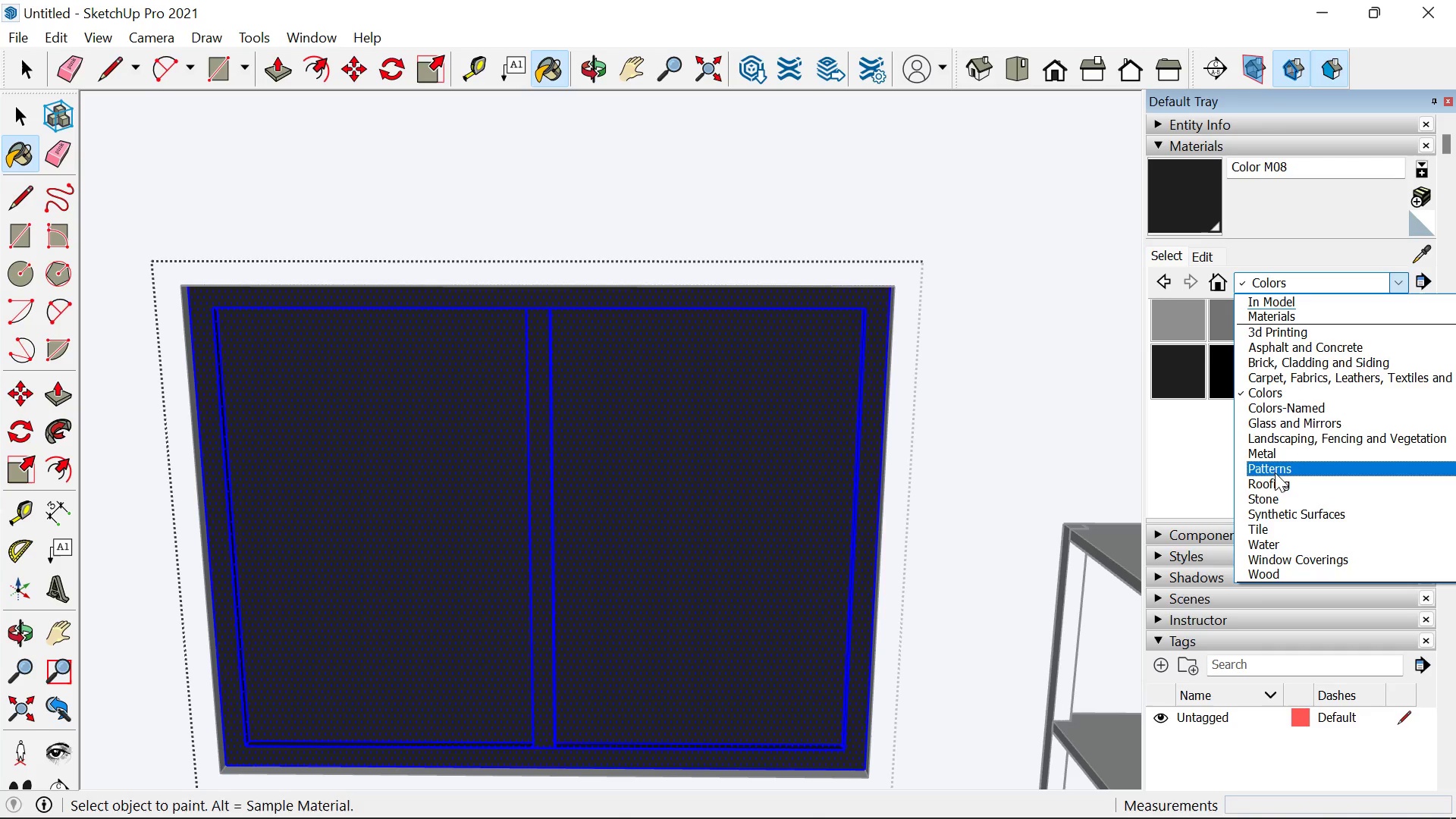 
double_click([1266, 431])
 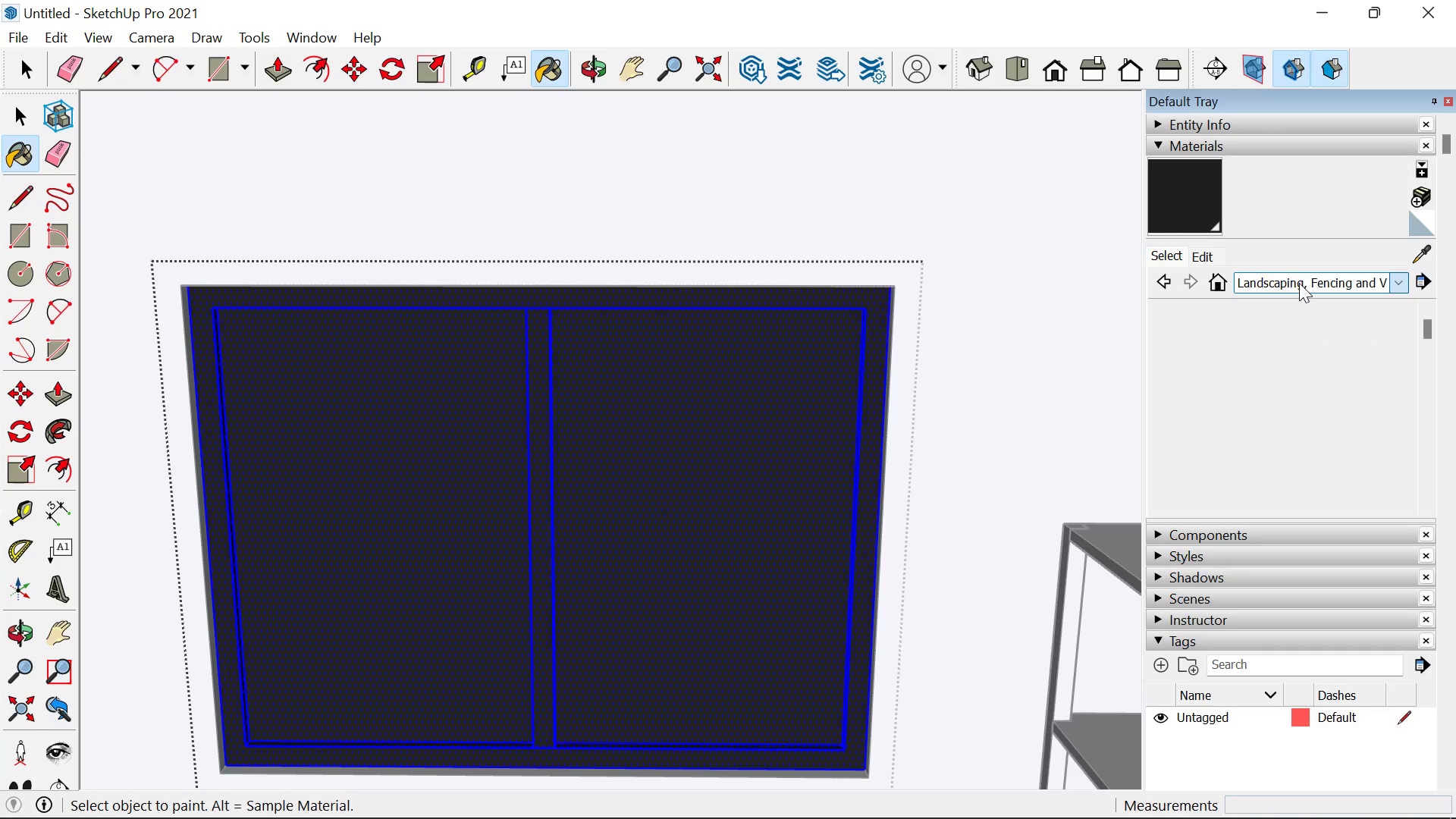 
left_click([1299, 283])
 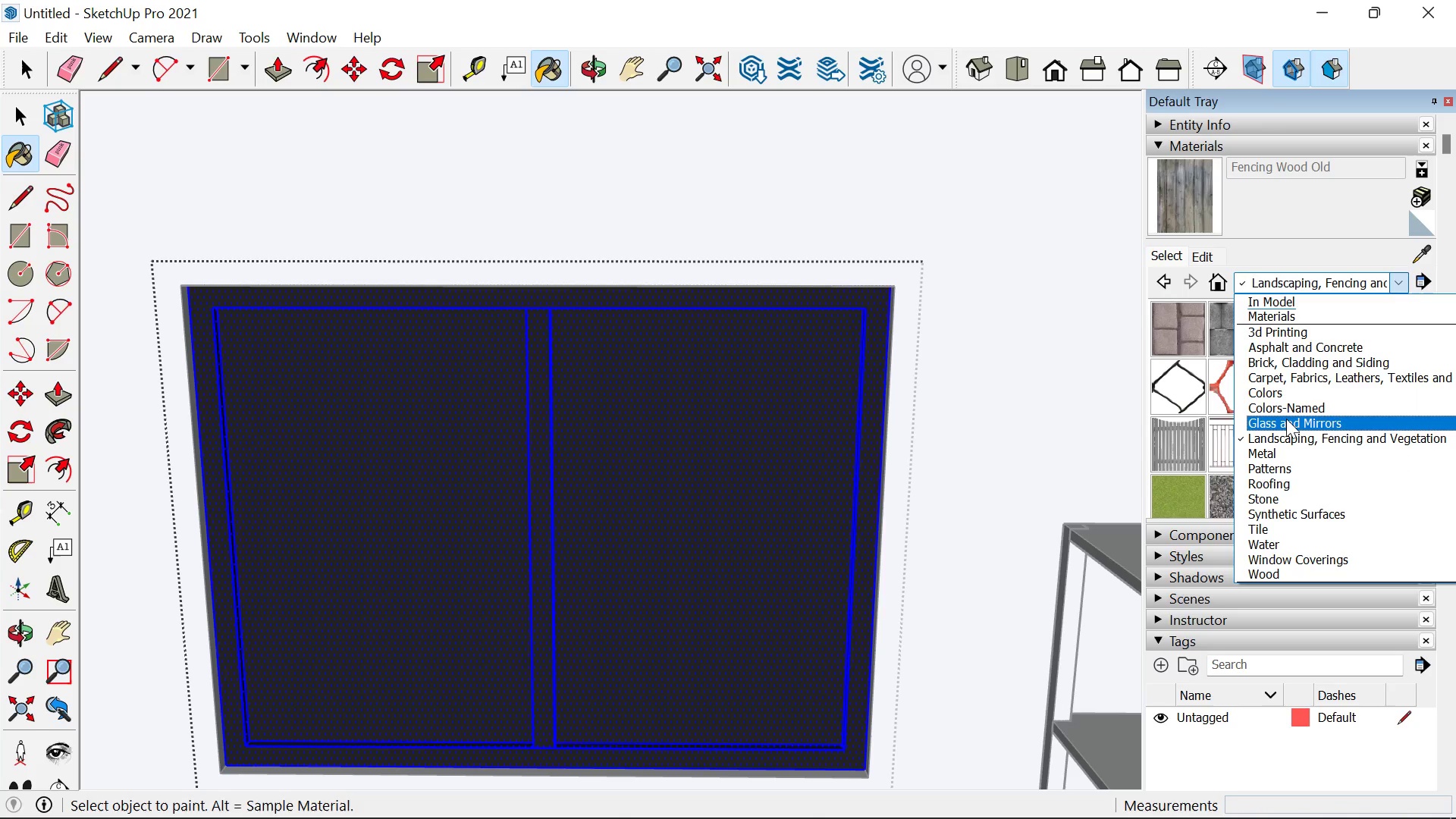 
left_click([1286, 419])
 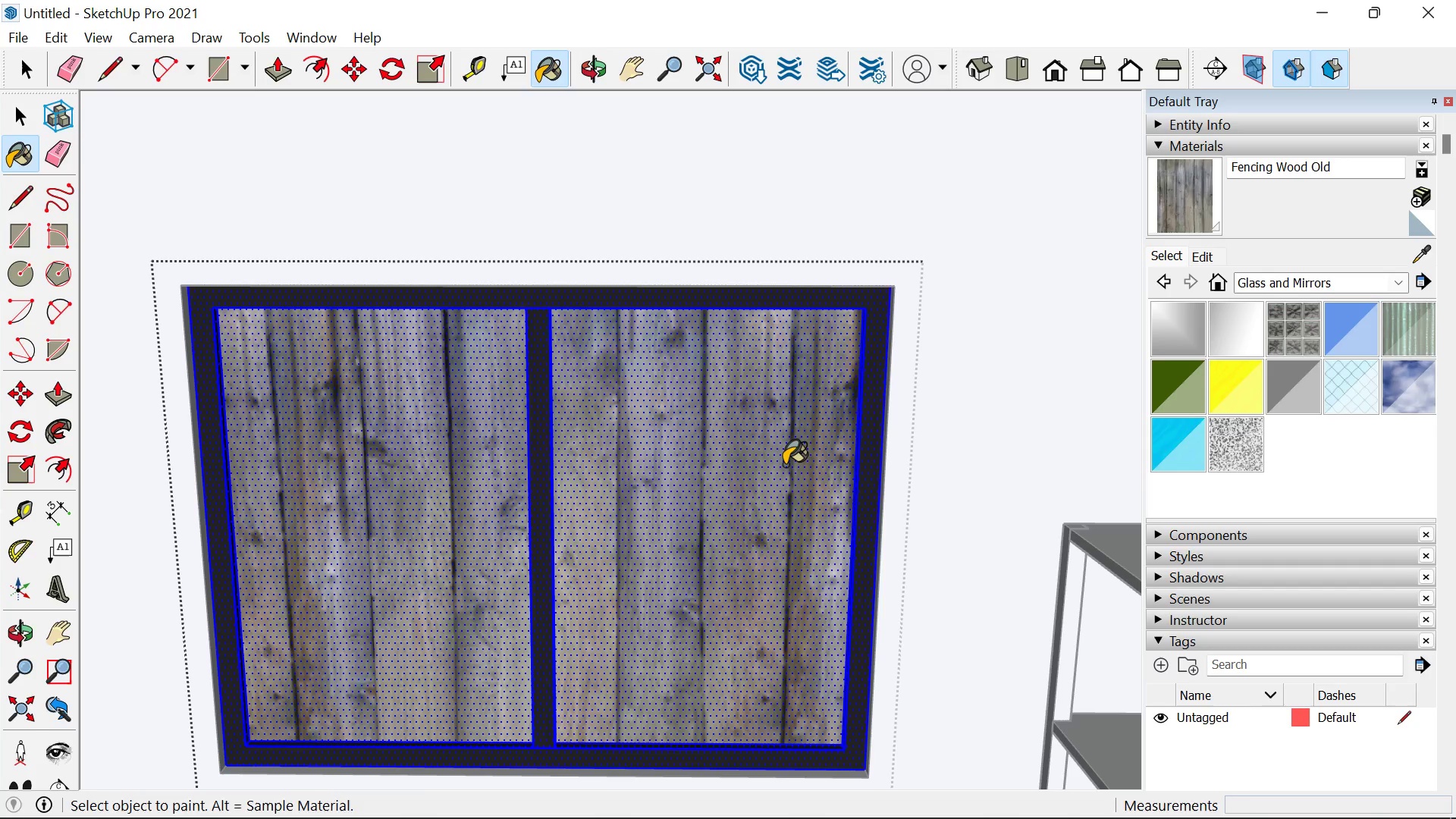 
key(Space)
 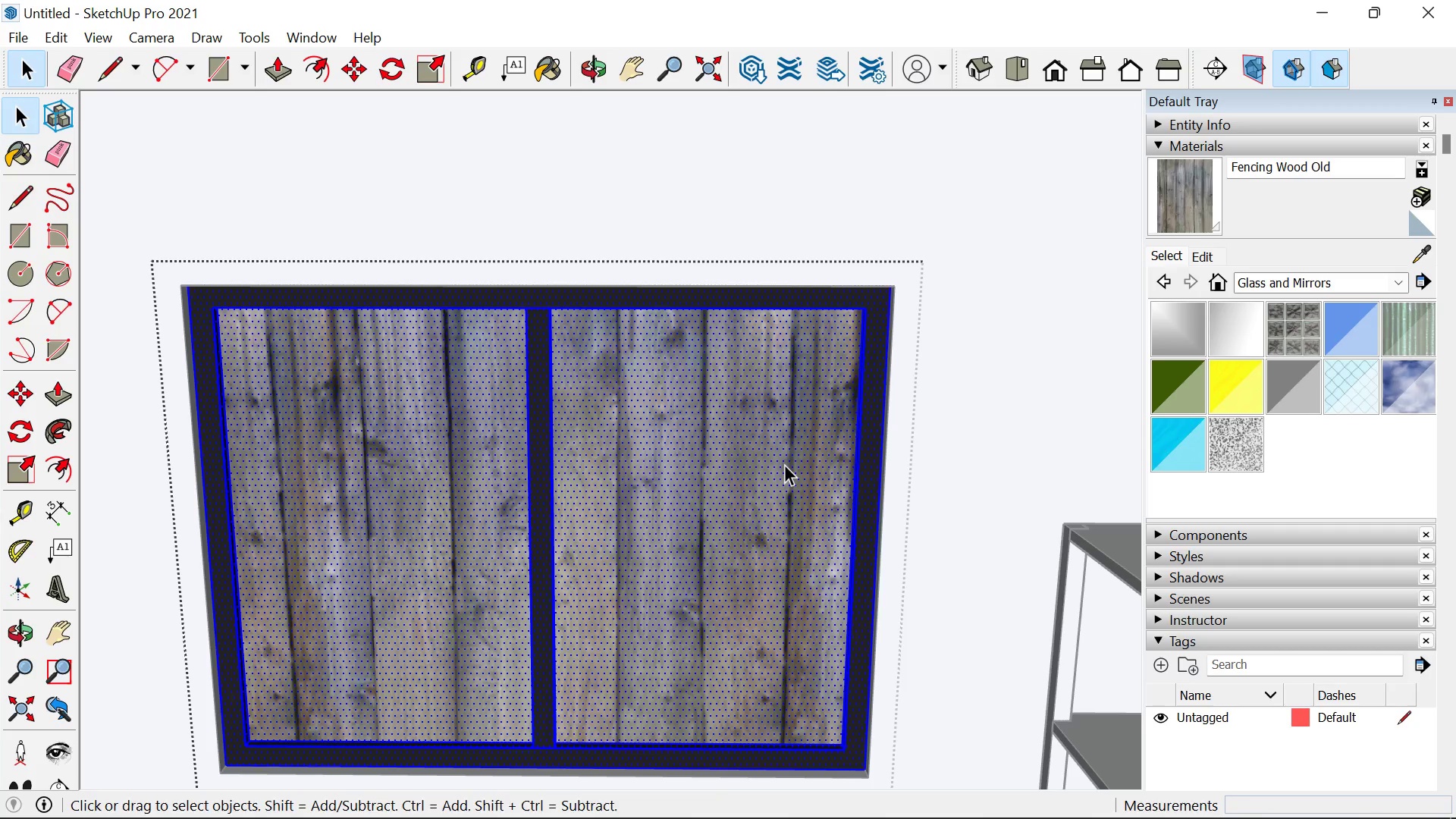 
key(Control+ControlLeft)
 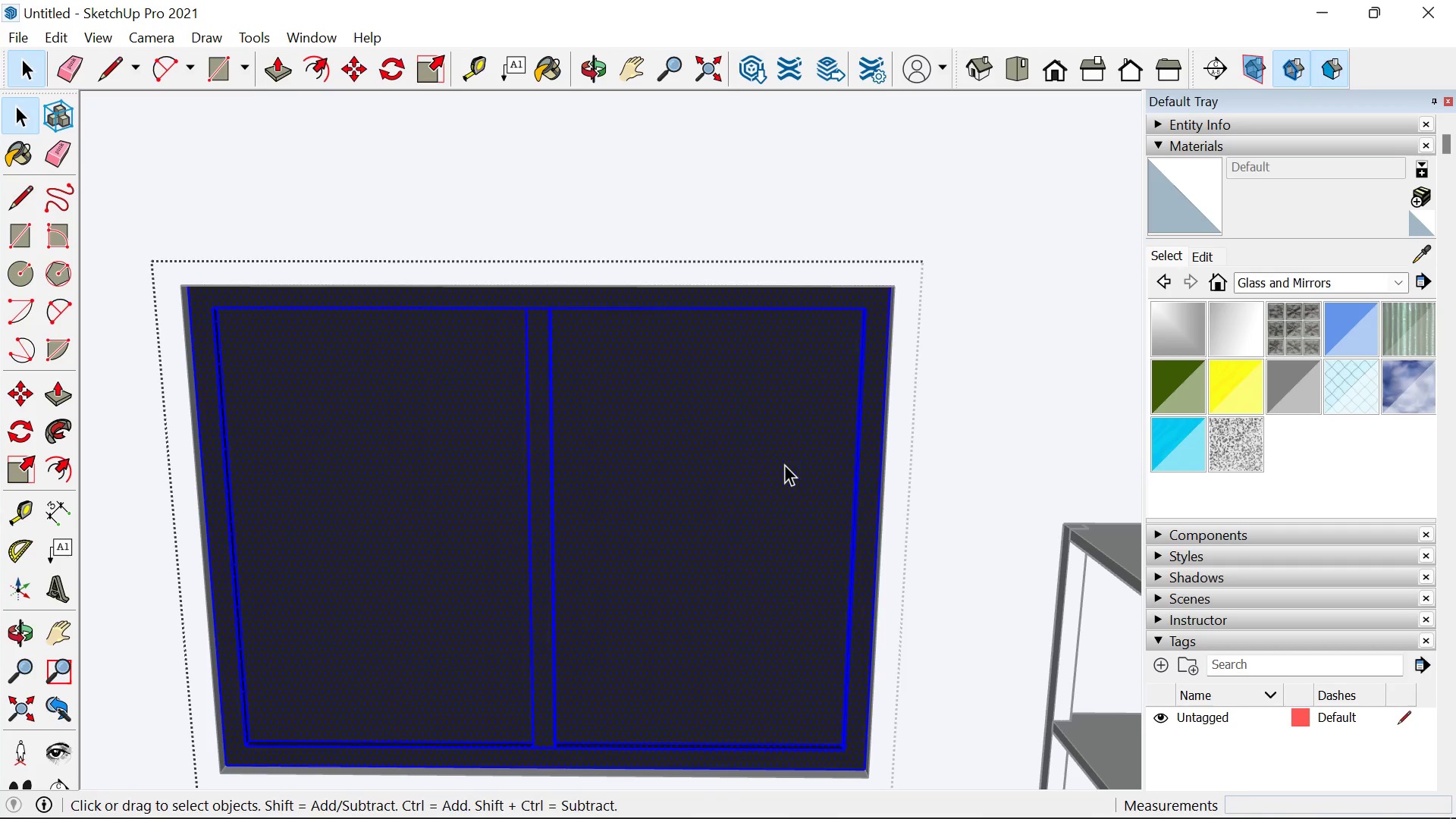 
key(Control+Z)
 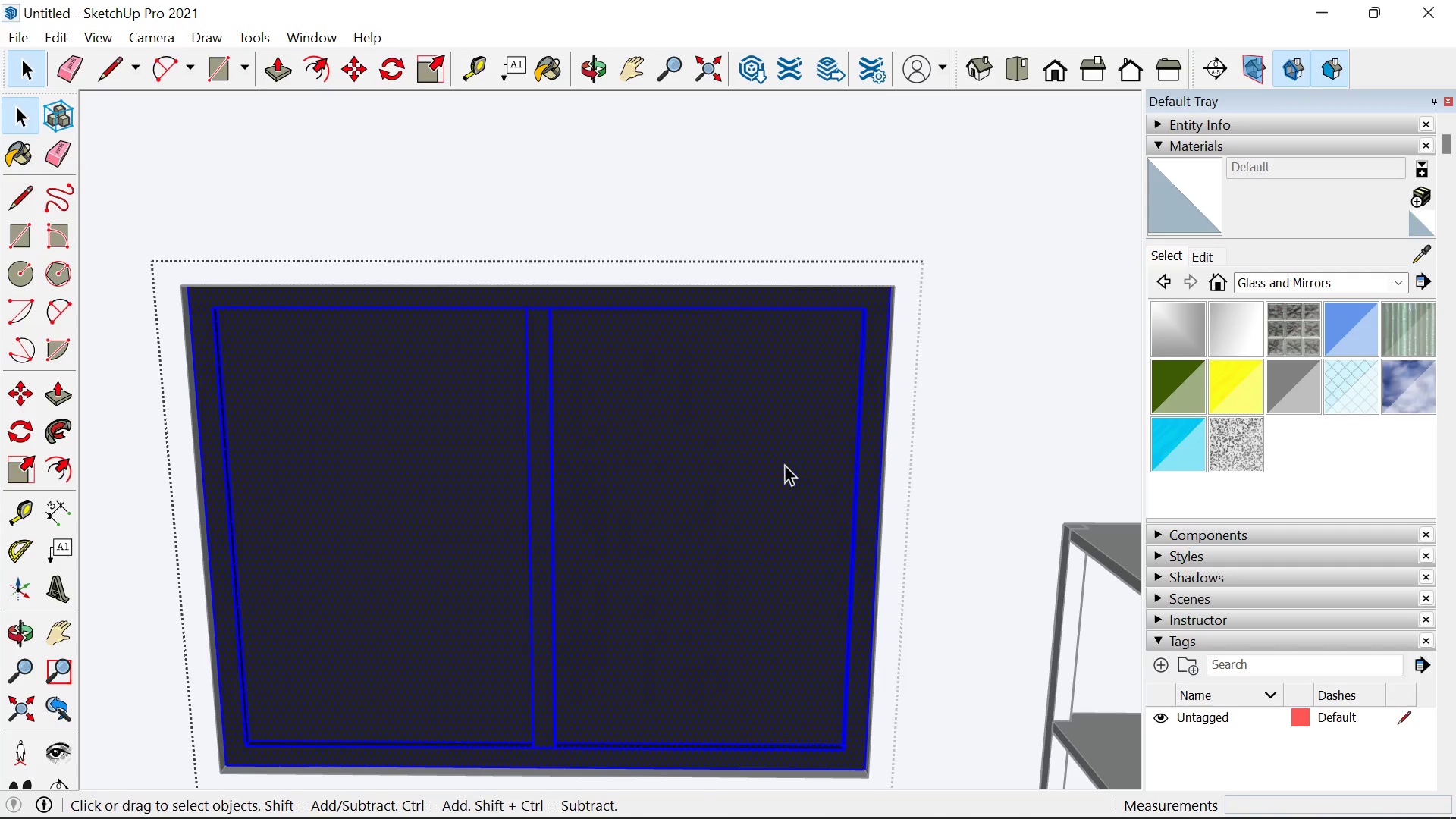 
left_click([784, 464])
 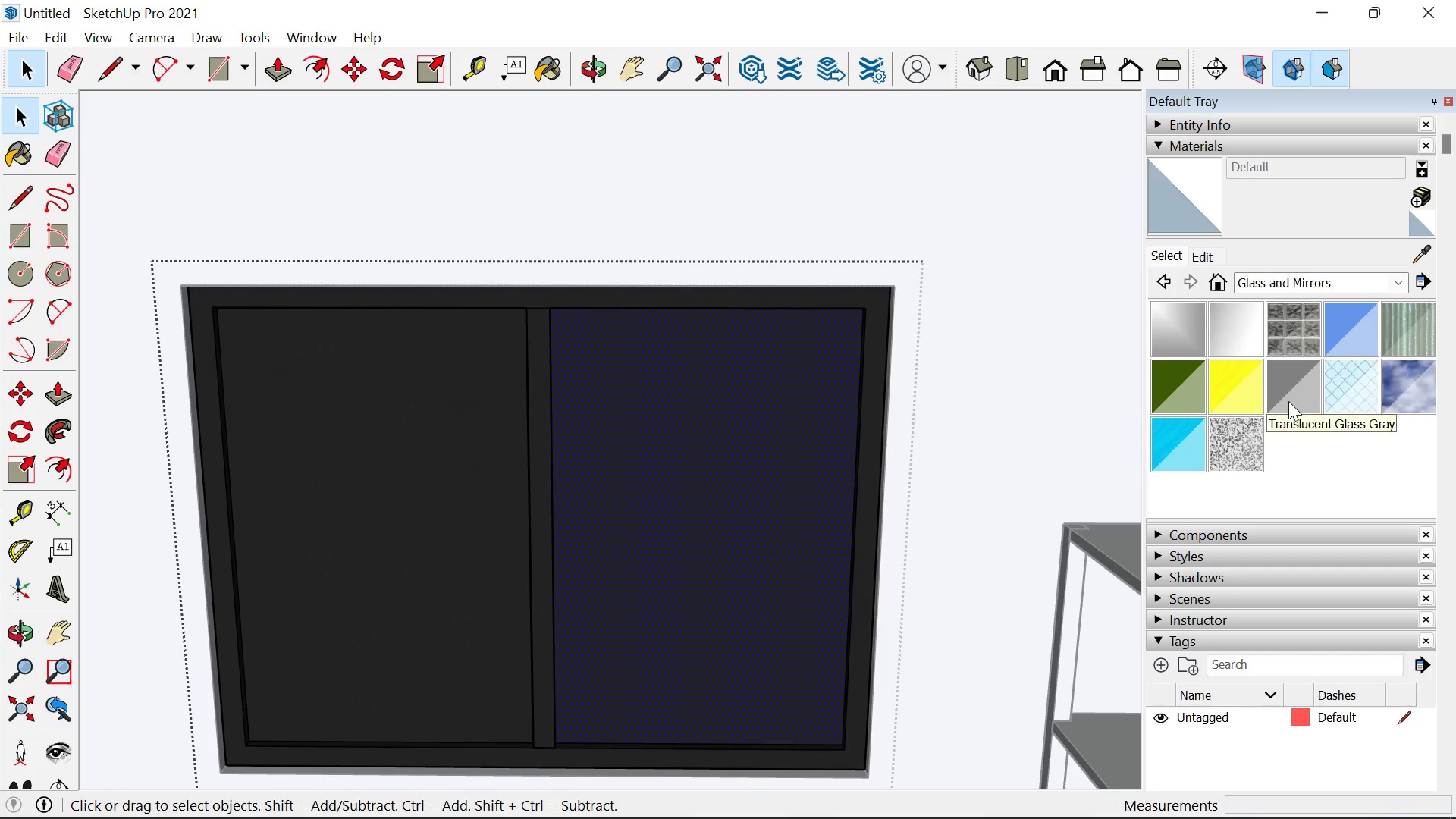 
left_click([1288, 401])
 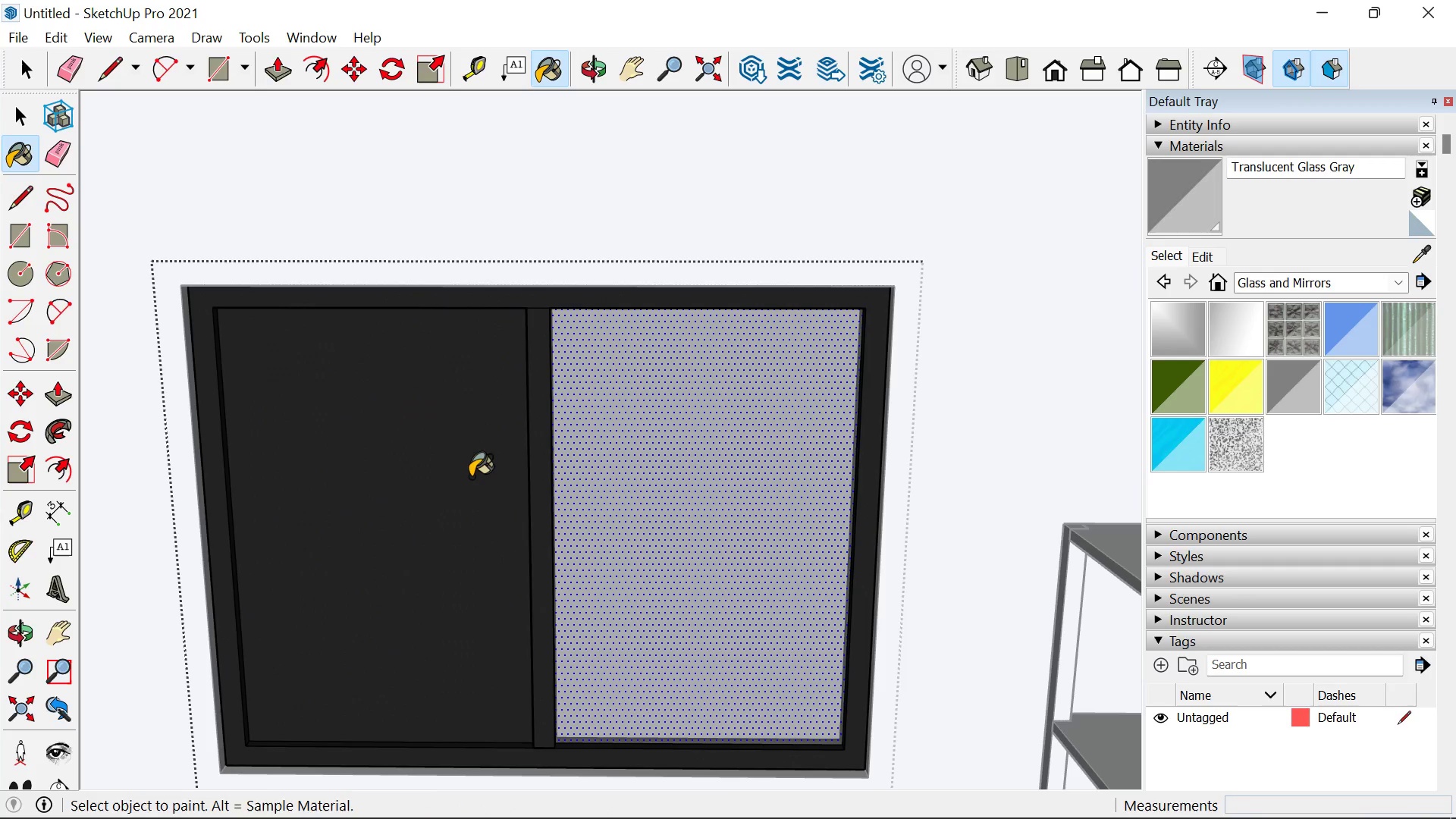 
key(Space)
 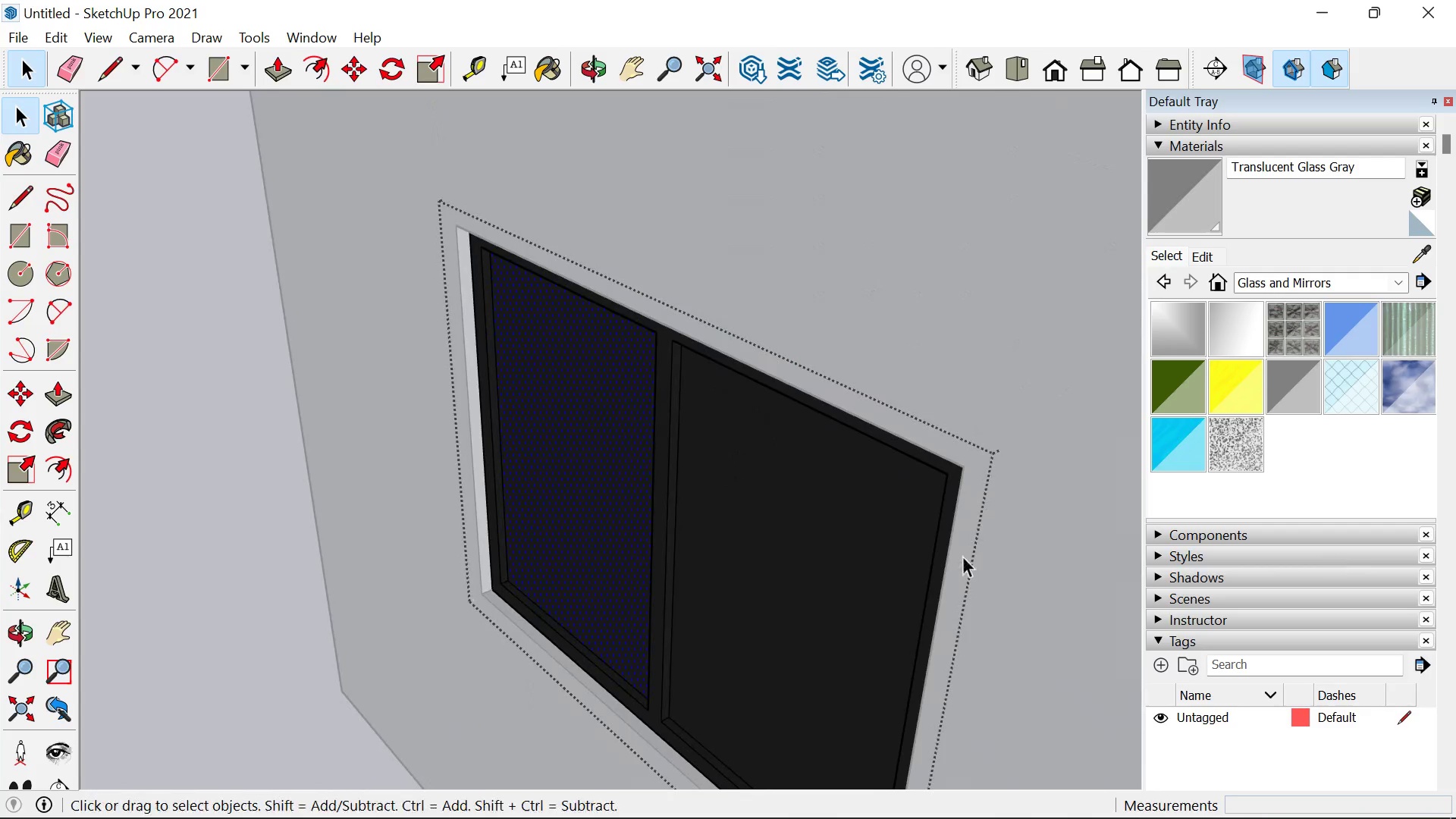 
left_click([793, 551])
 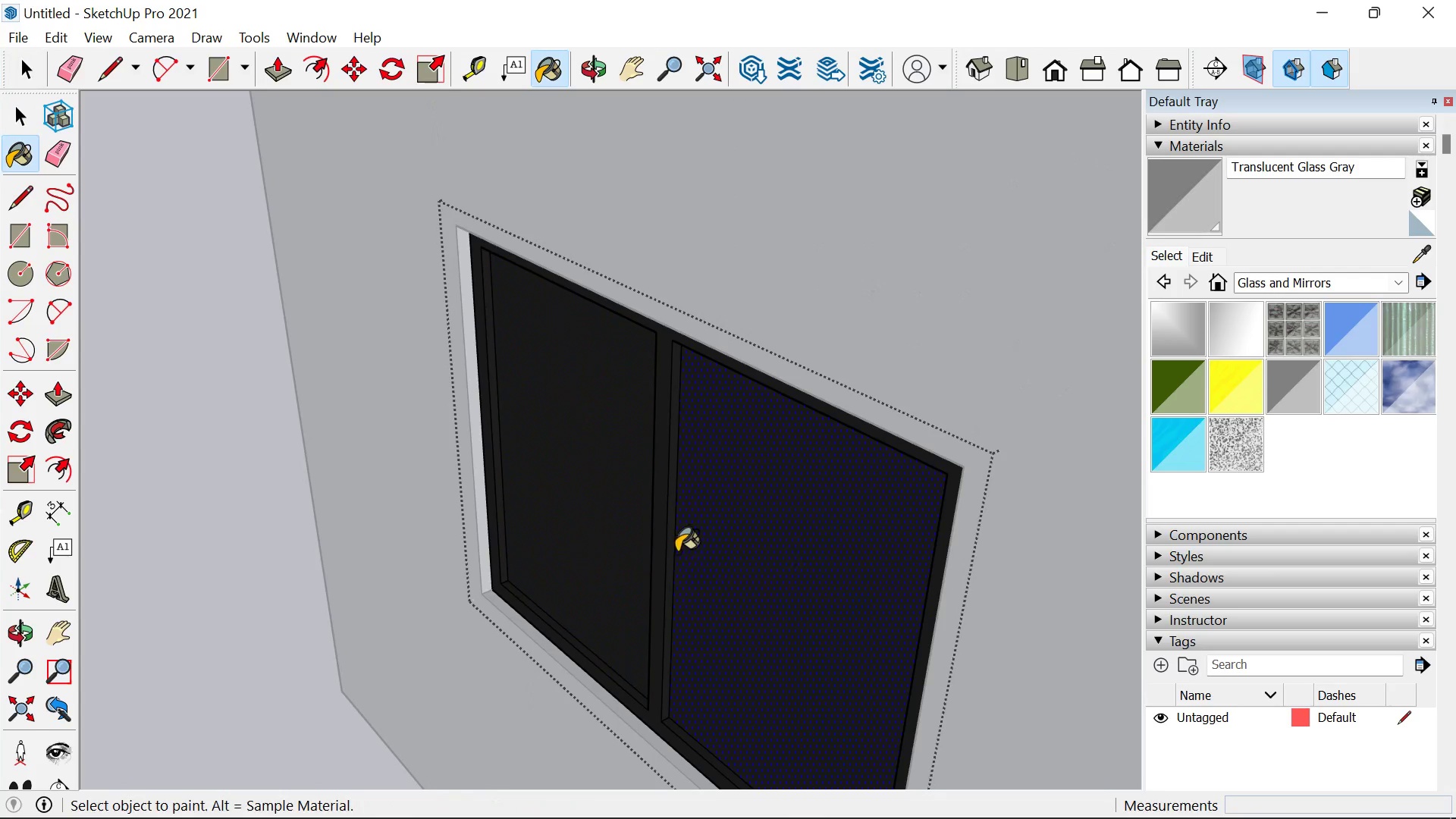 
left_click_drag(start_coordinate=[771, 536], to_coordinate=[767, 536])
 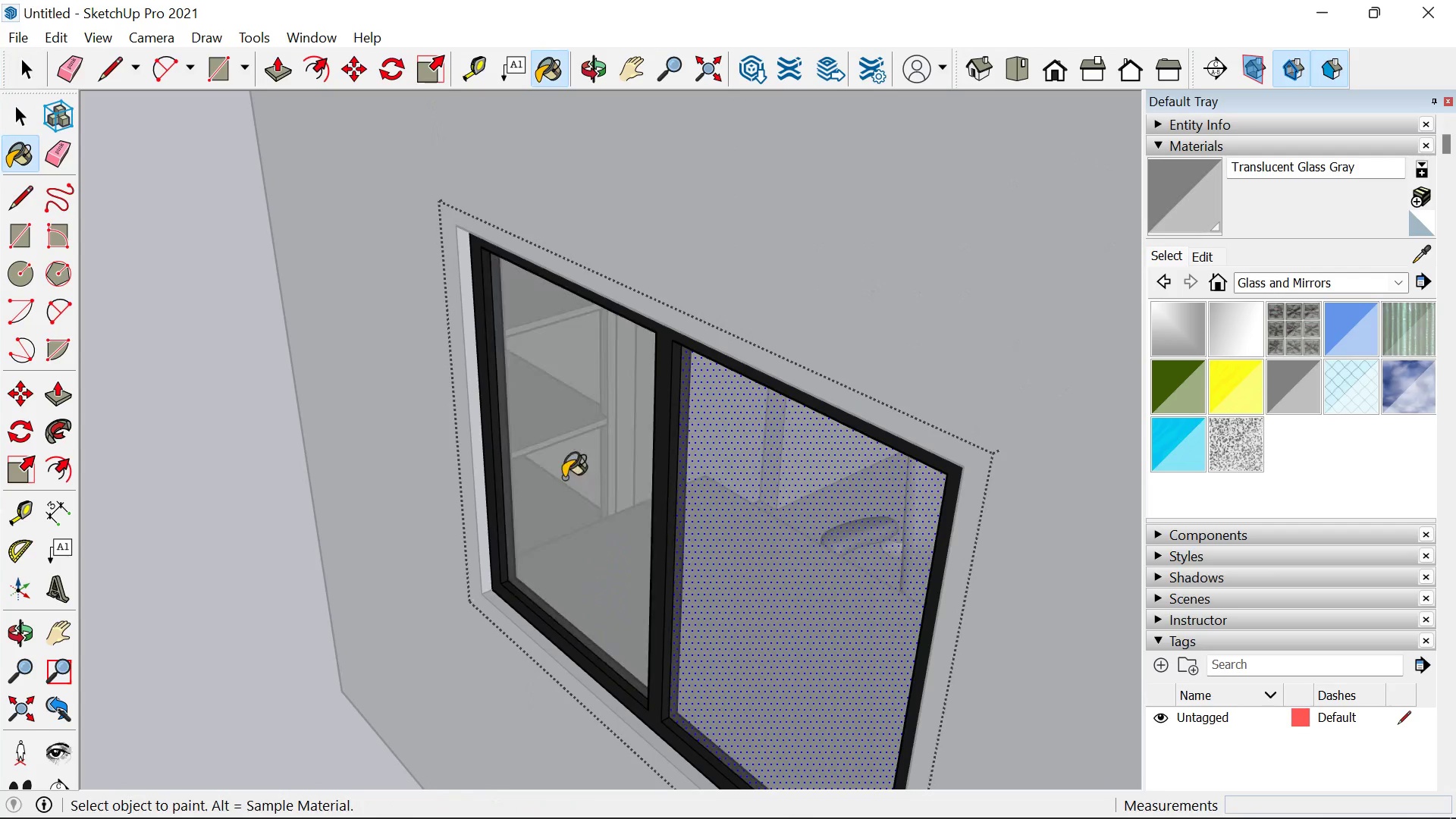 
double_click([563, 478])
 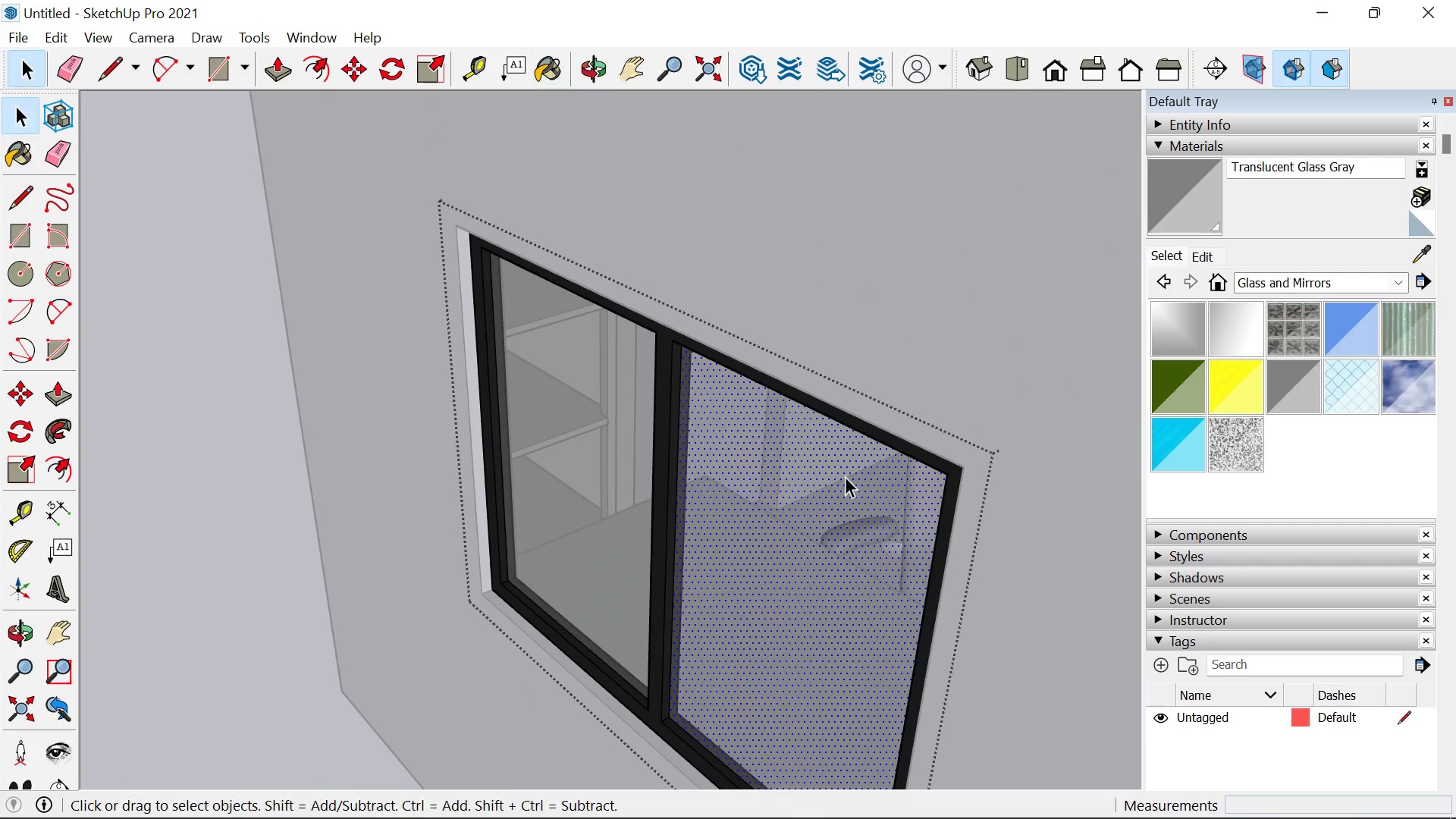 
key(Space)
 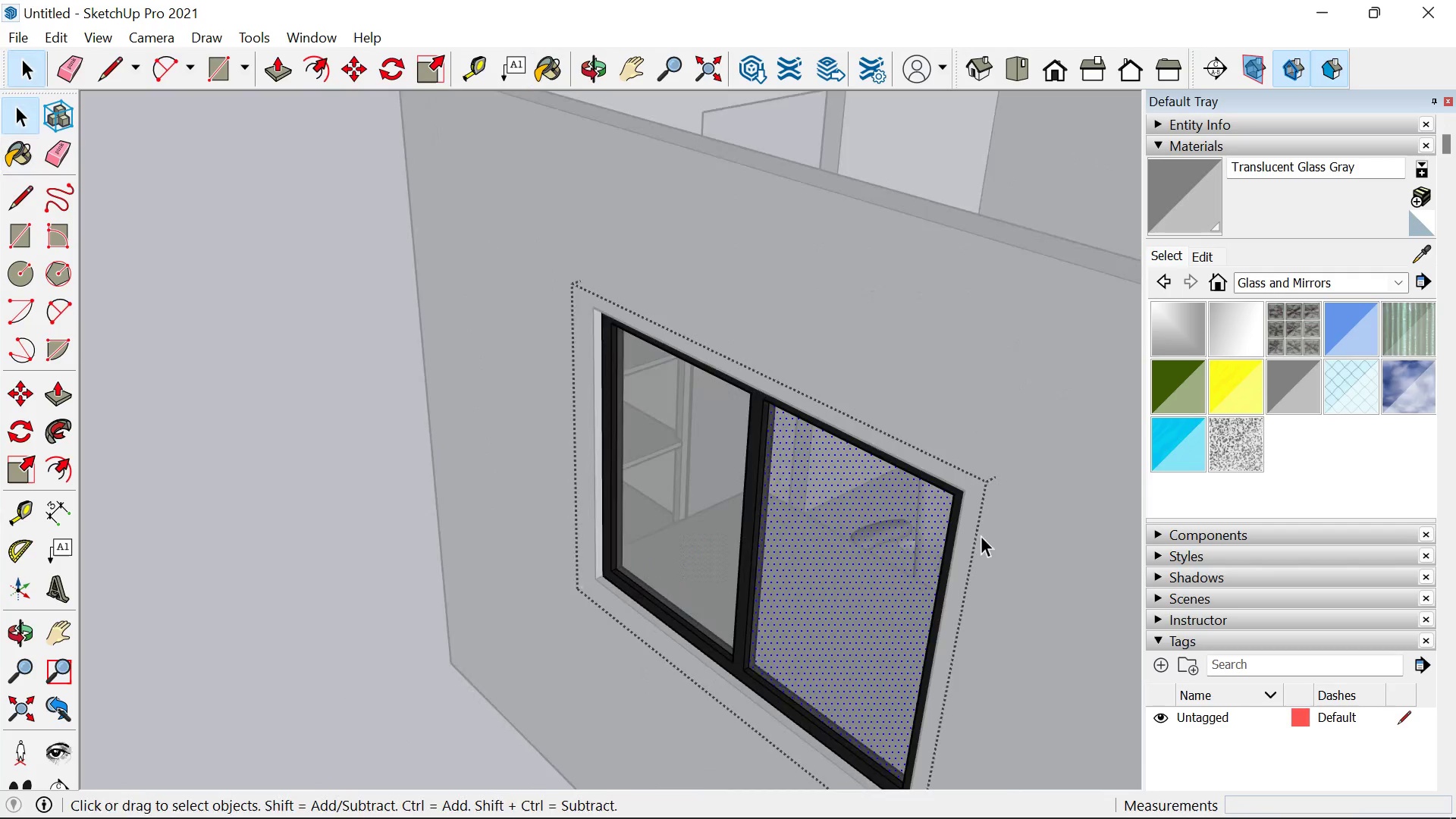 
left_click([312, 620])
 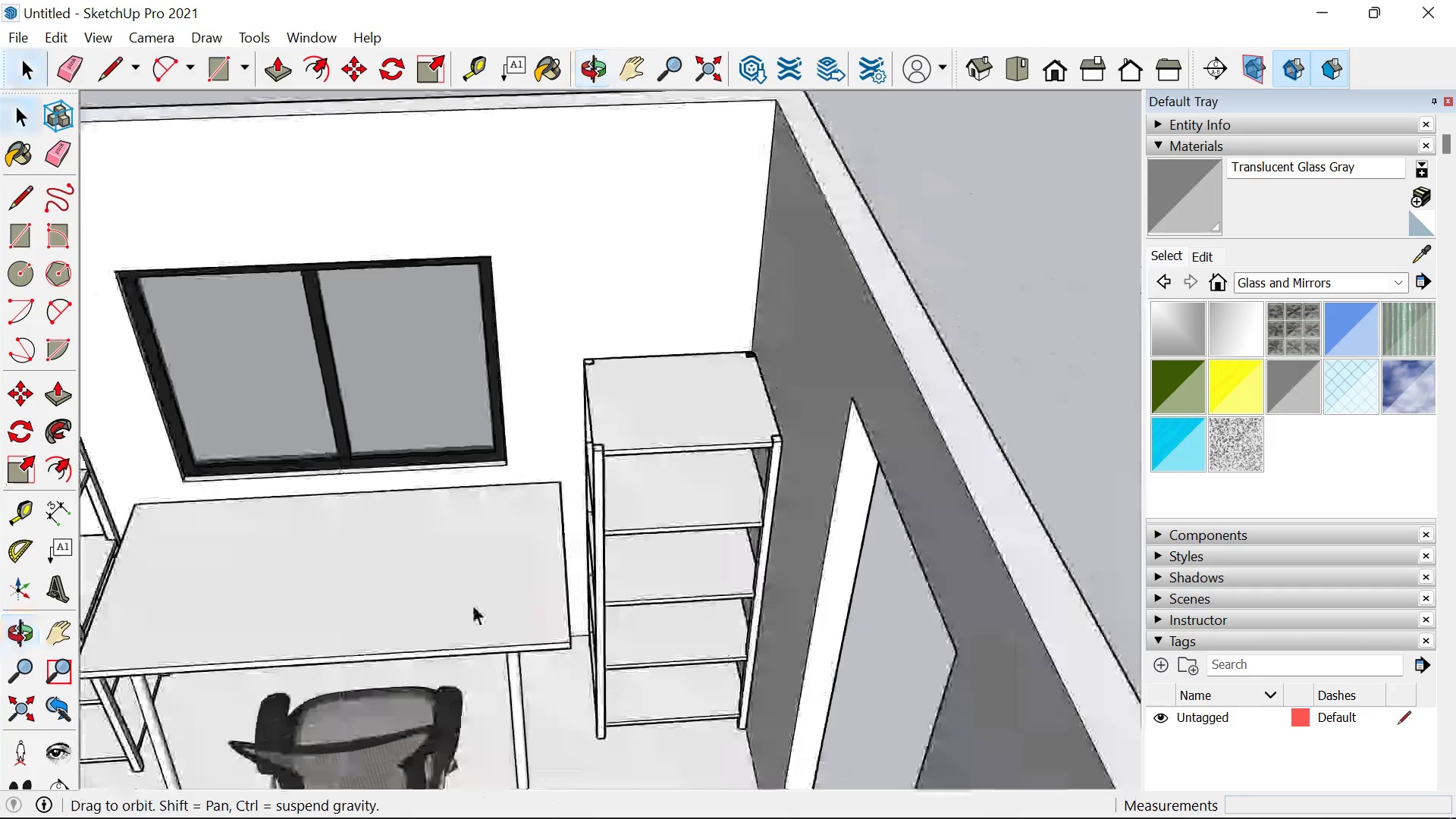 
scroll: coordinate [981, 535], scroll_direction: down, amount: 6.0
 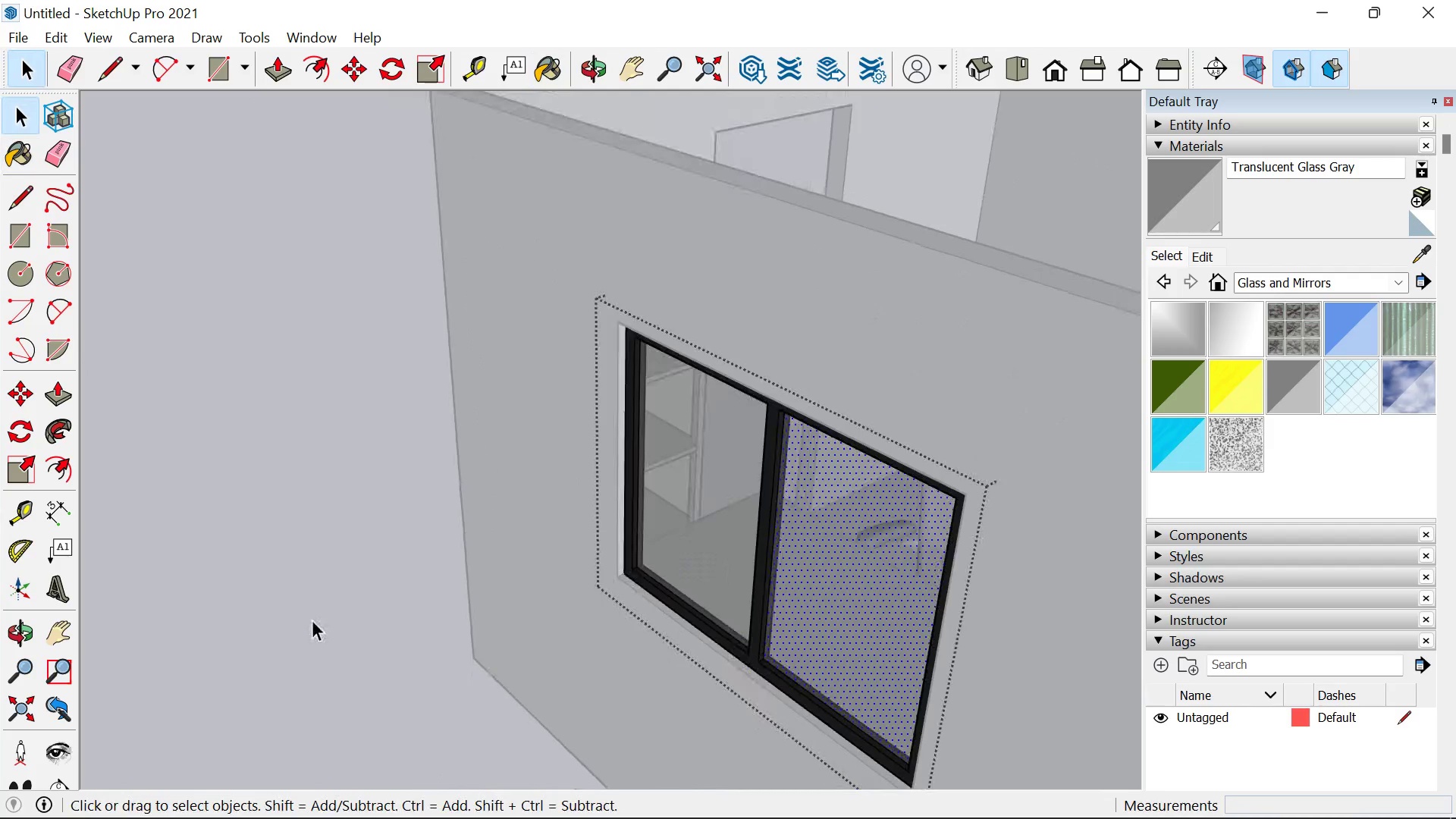 
left_click_drag(start_coordinate=[920, 368], to_coordinate=[832, 453])
 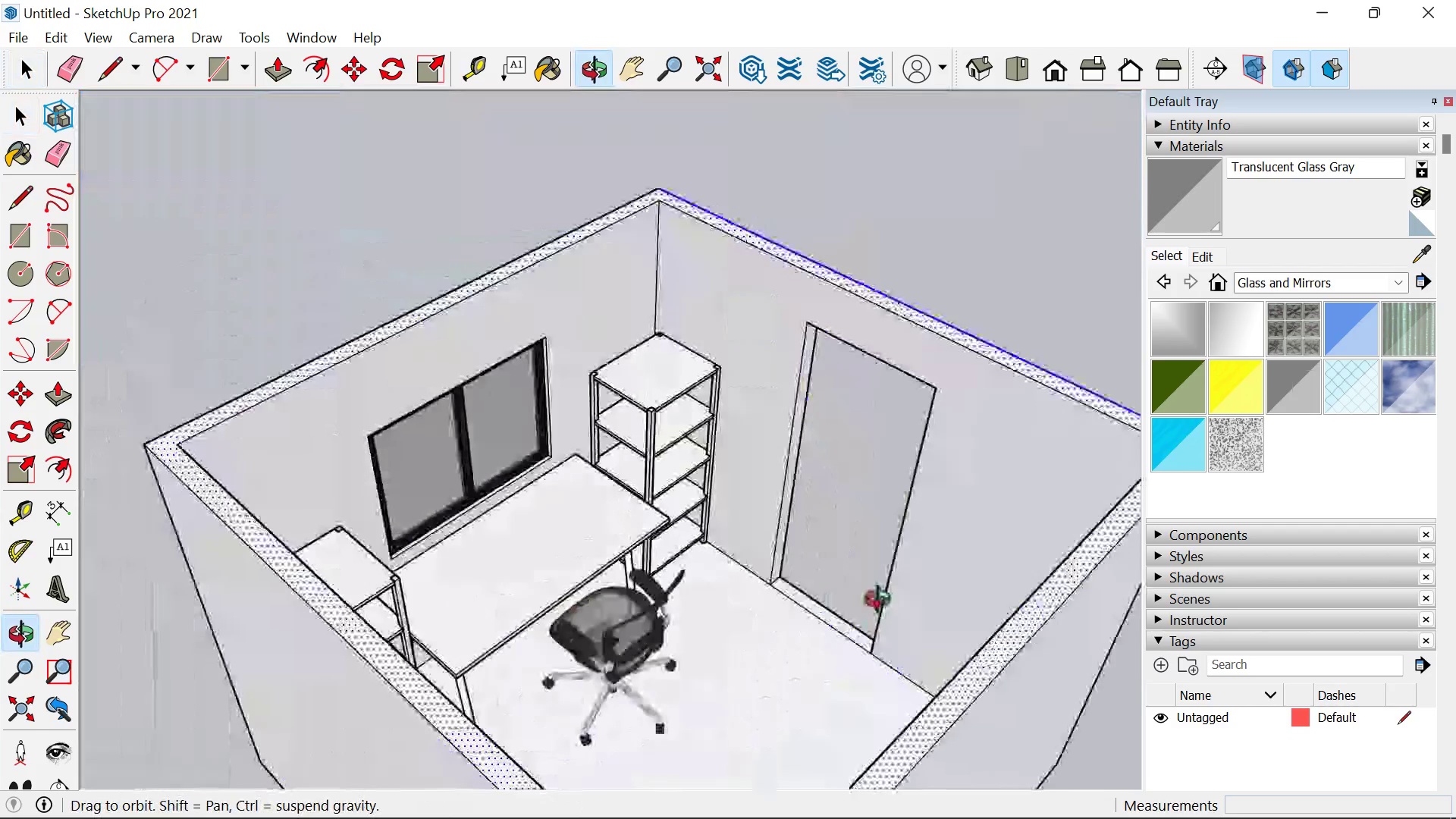 
scroll: coordinate [777, 369], scroll_direction: down, amount: 6.0
 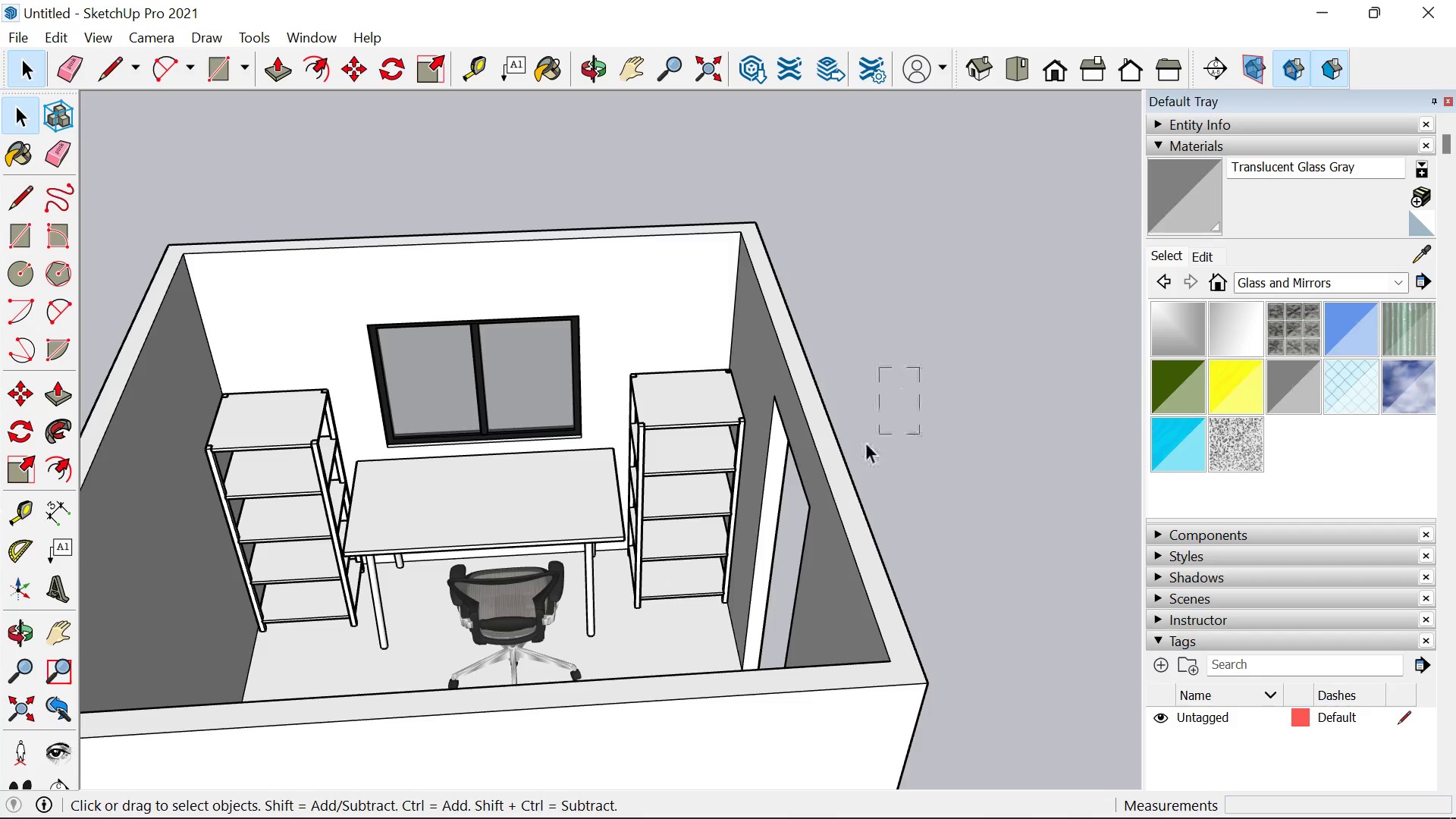 
left_click([993, 213])
 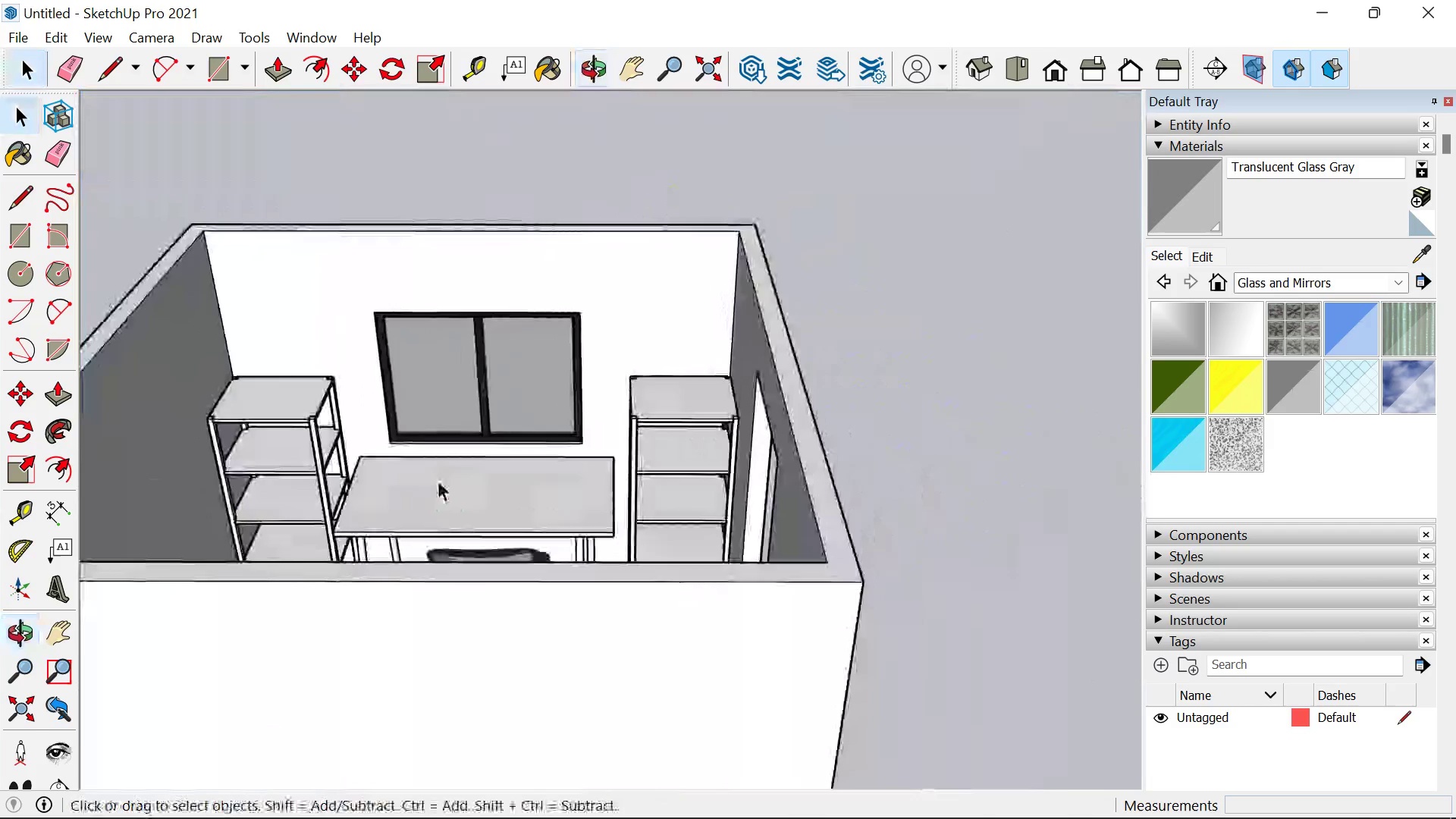 
scroll: coordinate [504, 403], scroll_direction: up, amount: 8.0
 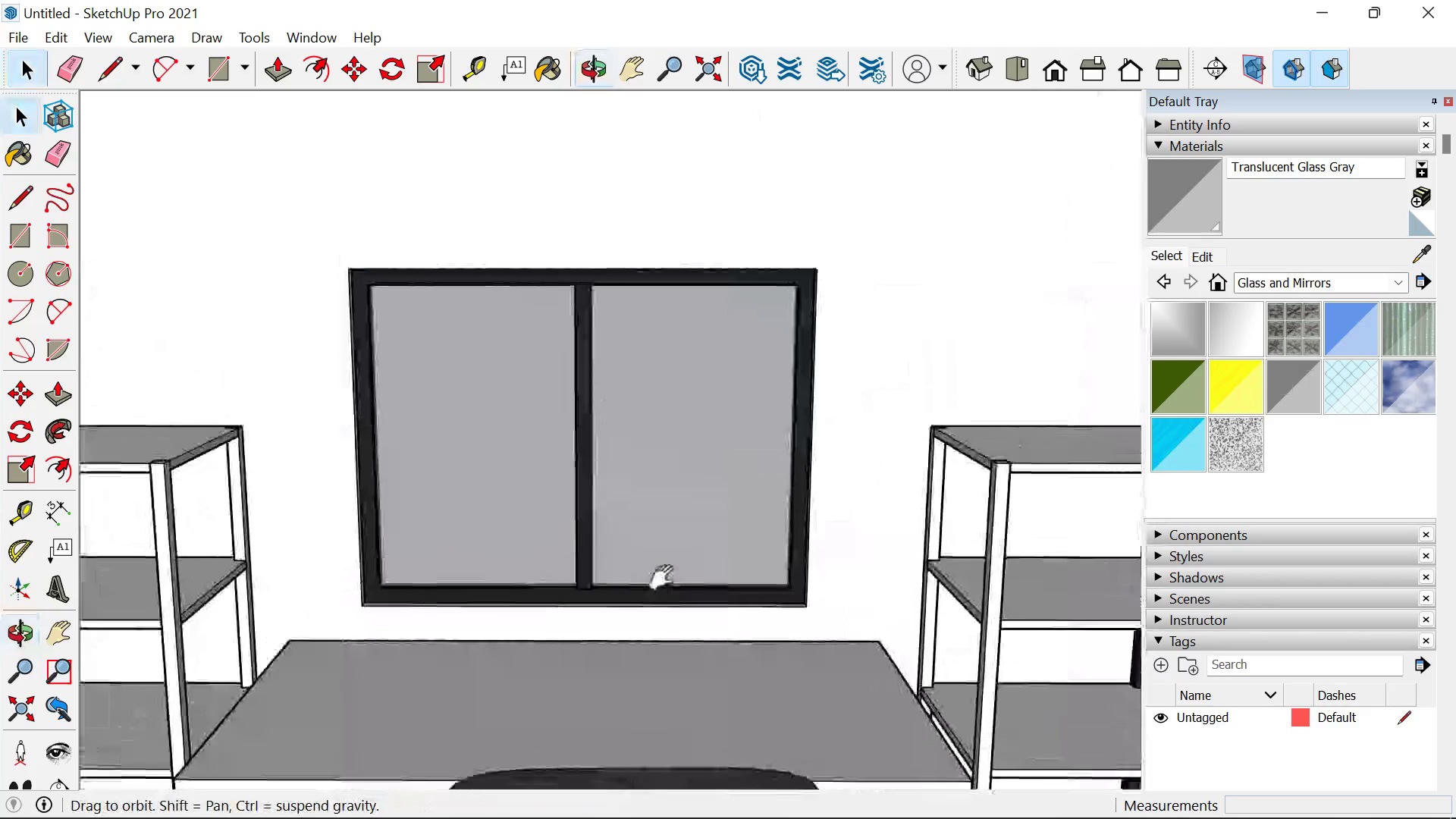 
key(Shift+ShiftLeft)
 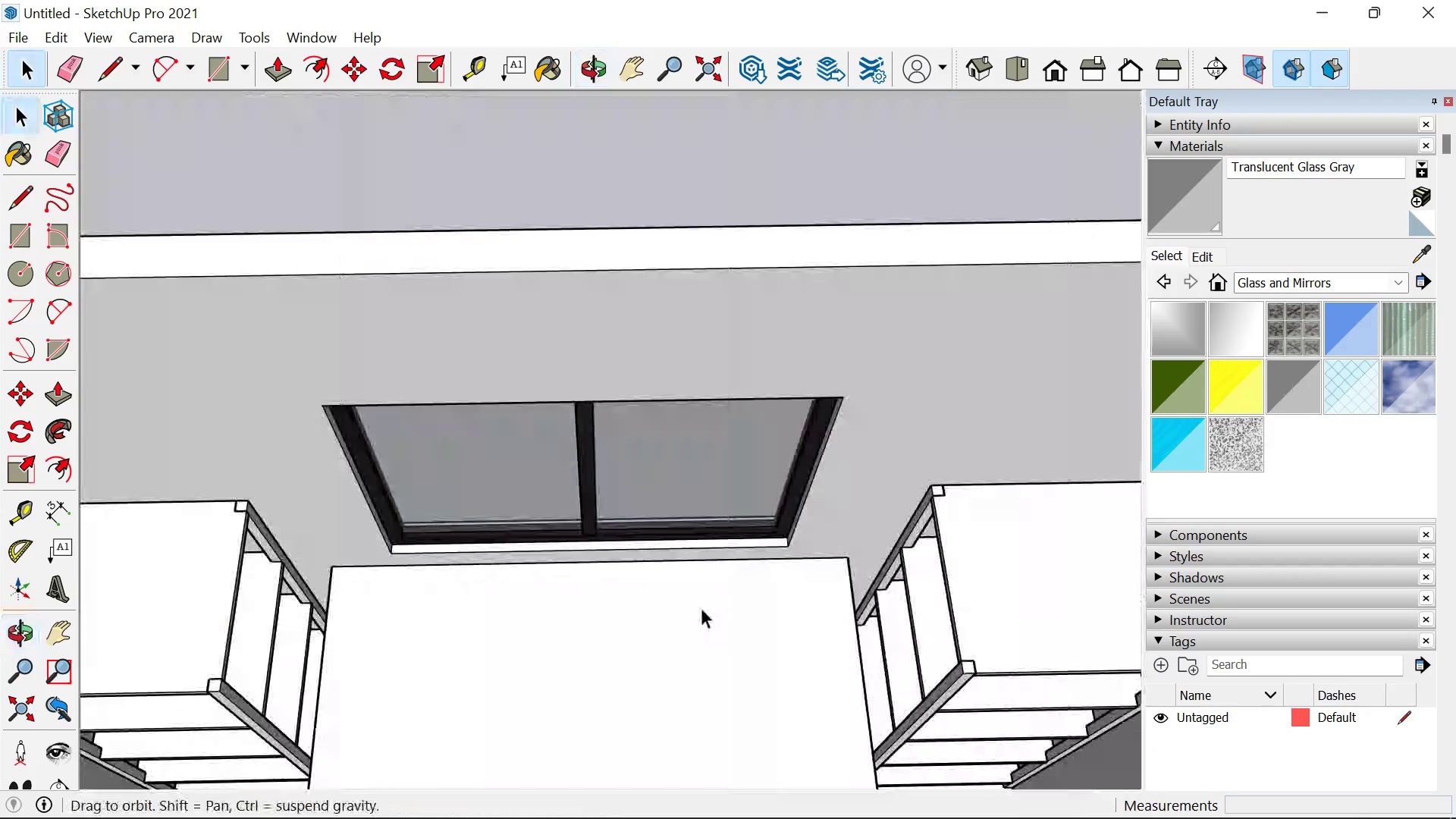 
hold_key(key=ShiftLeft, duration=0.53)
scroll: coordinate [606, 391], scroll_direction: down, amount: 6.0
 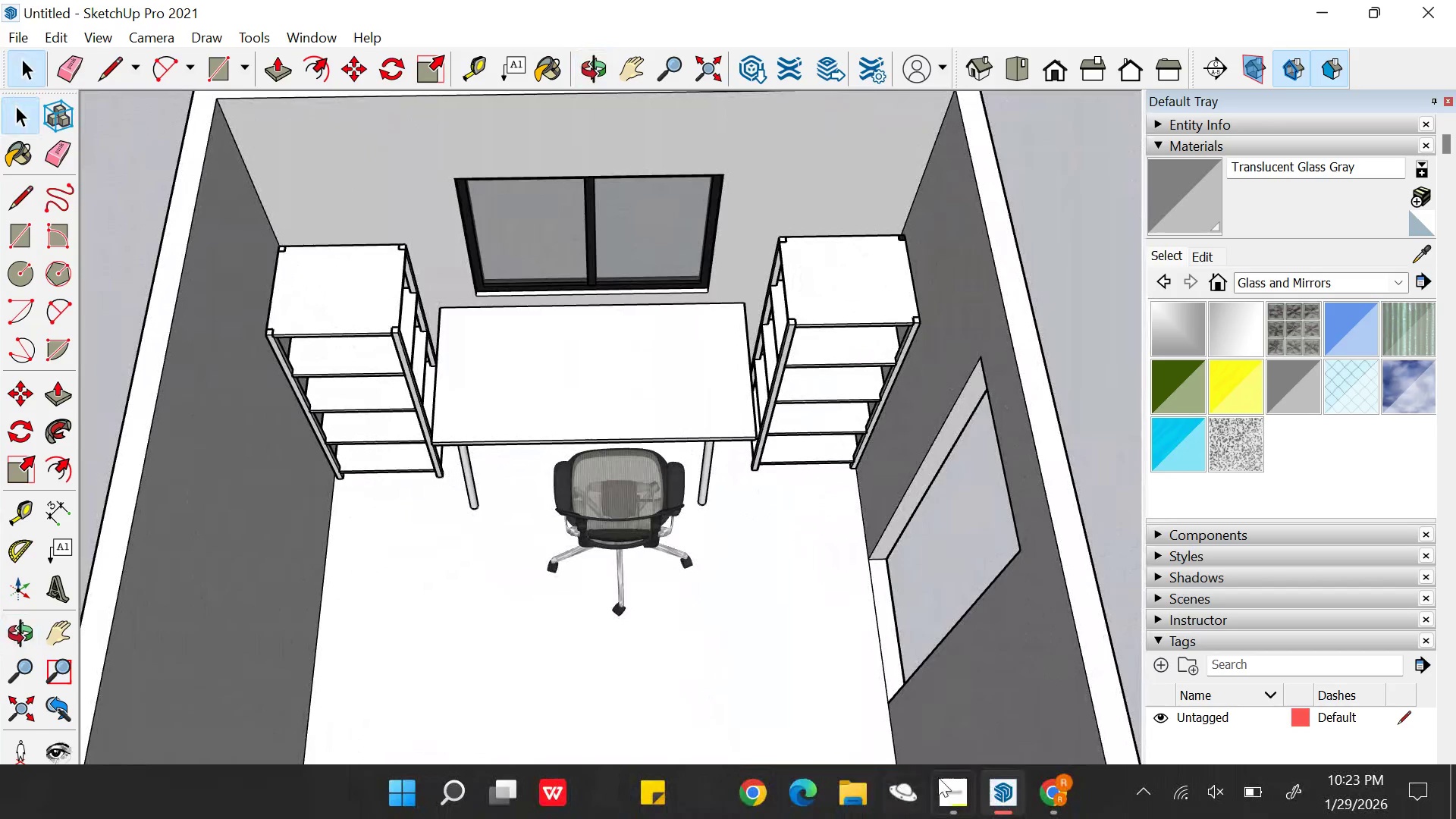 
left_click([956, 790])